 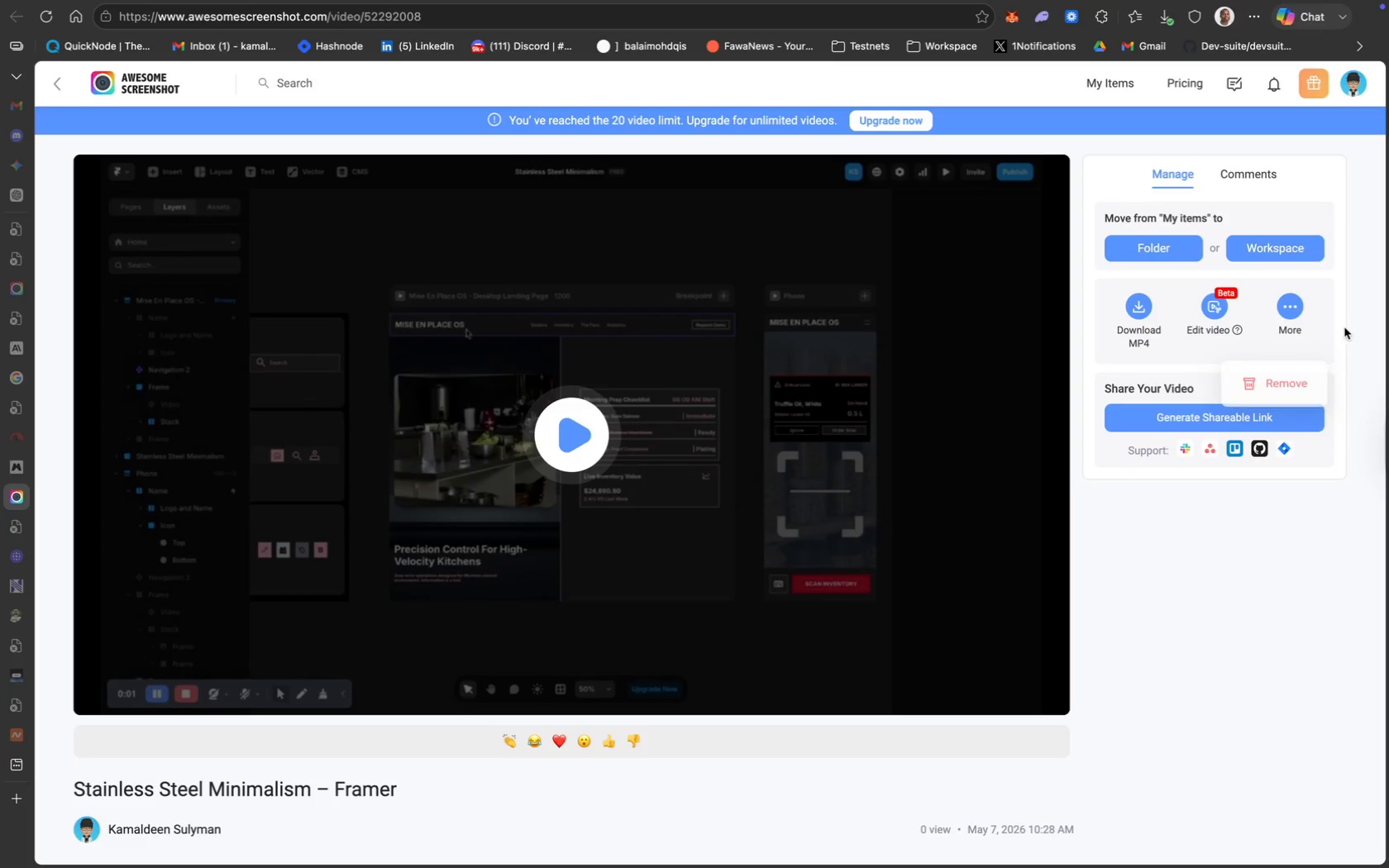 
scroll: coordinate [1006, 479], scroll_direction: down, amount: 13.0
 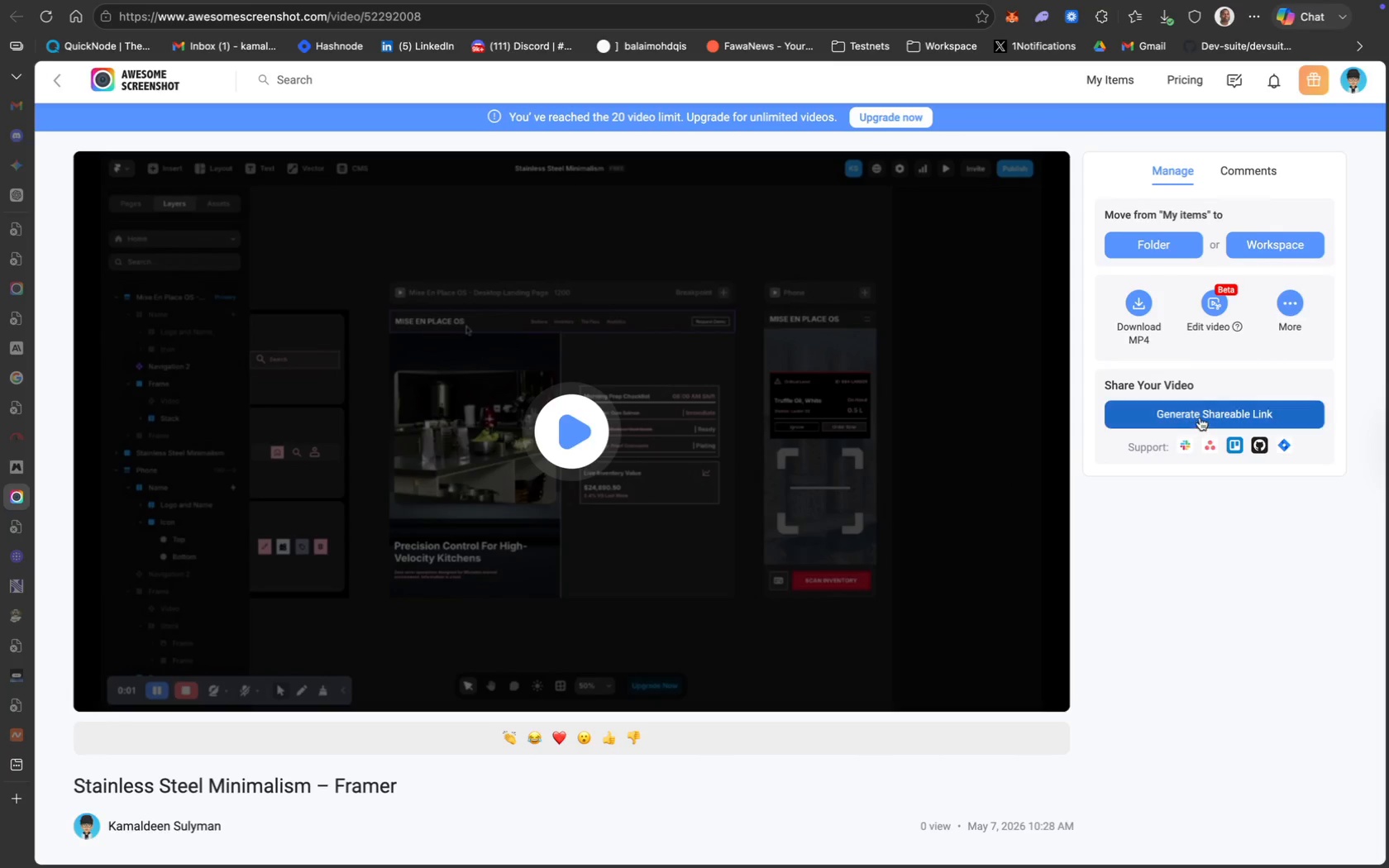 
left_click([1200, 417])
 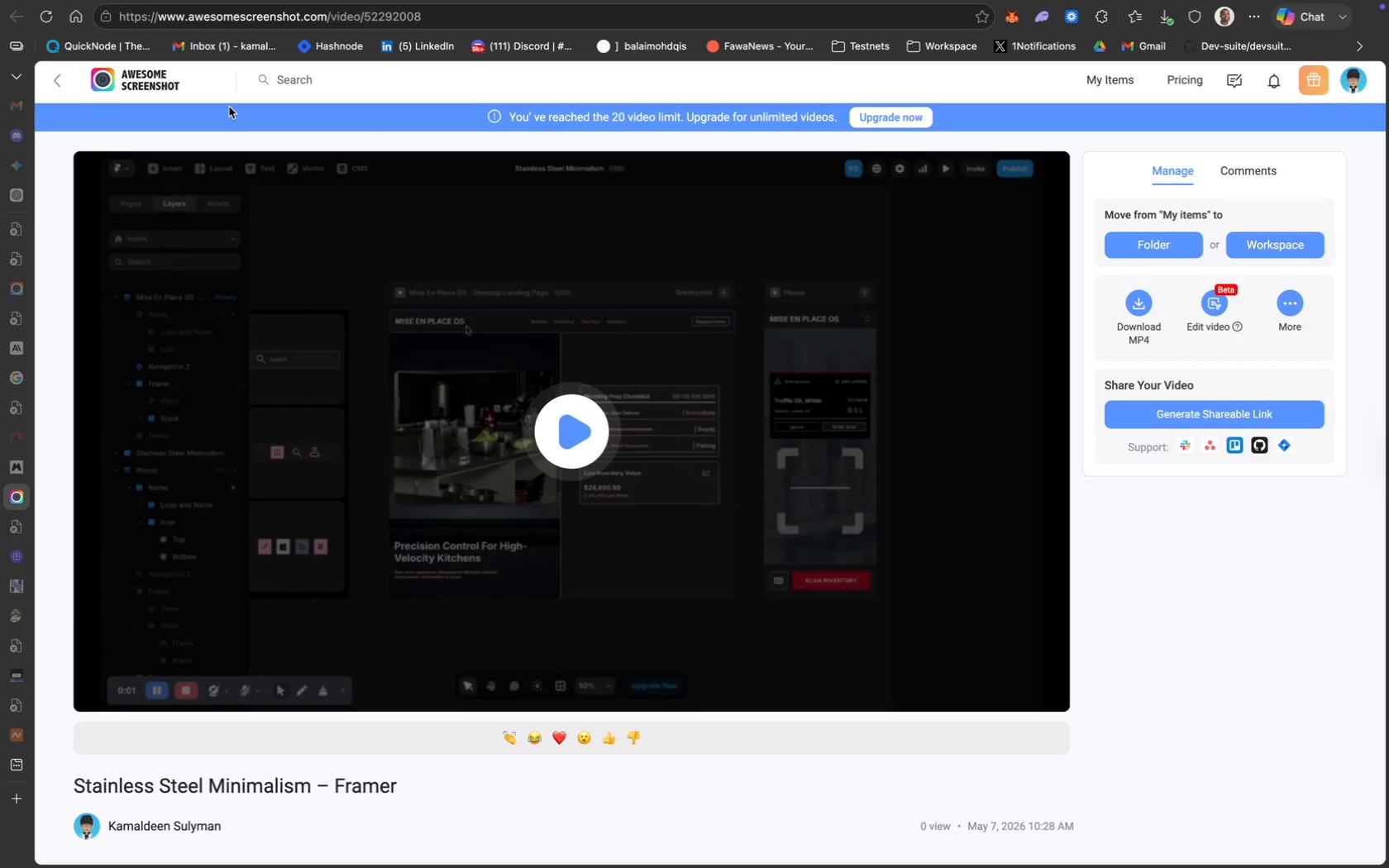 
wait(8.48)
 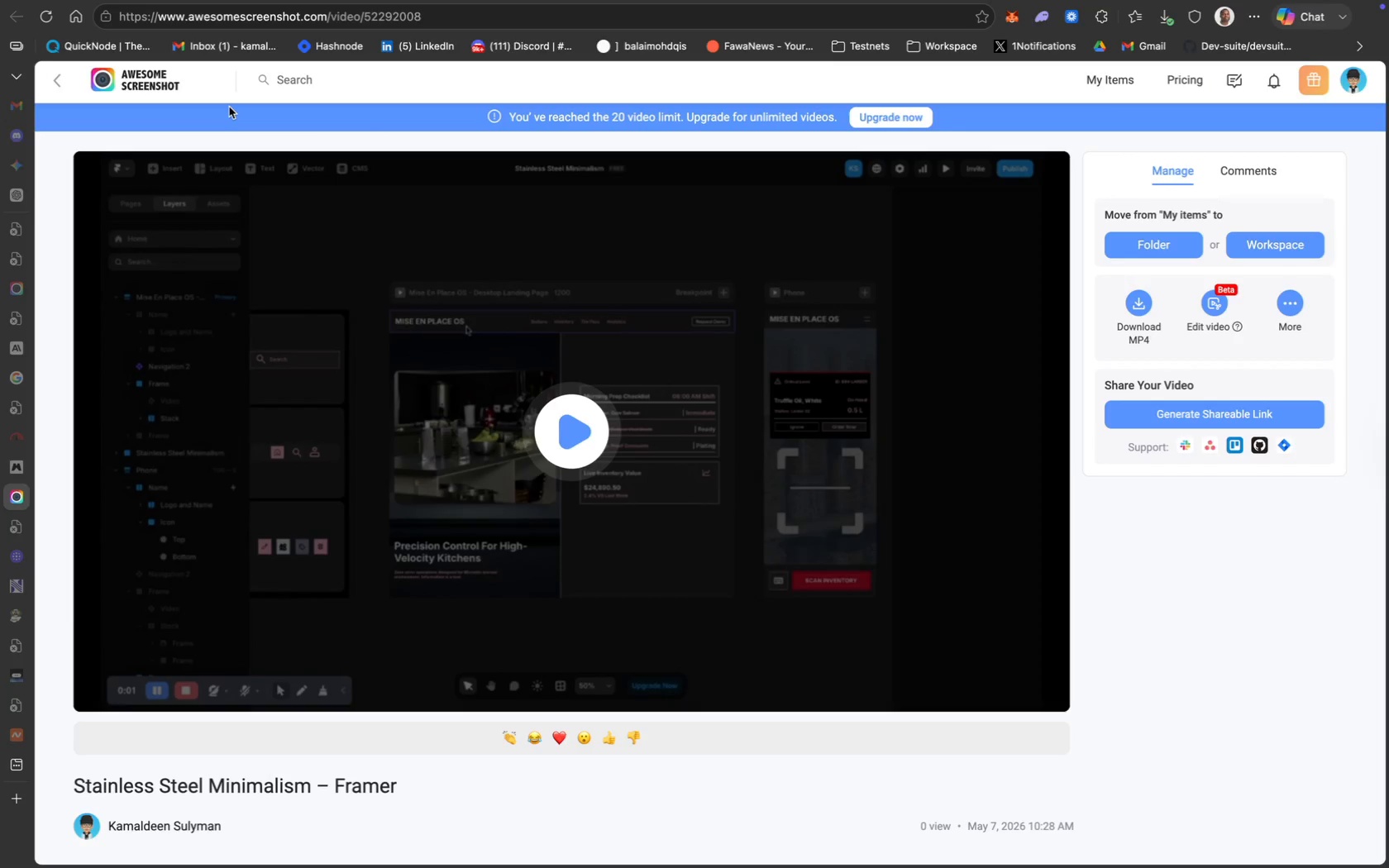 
right_click([1099, 81])
 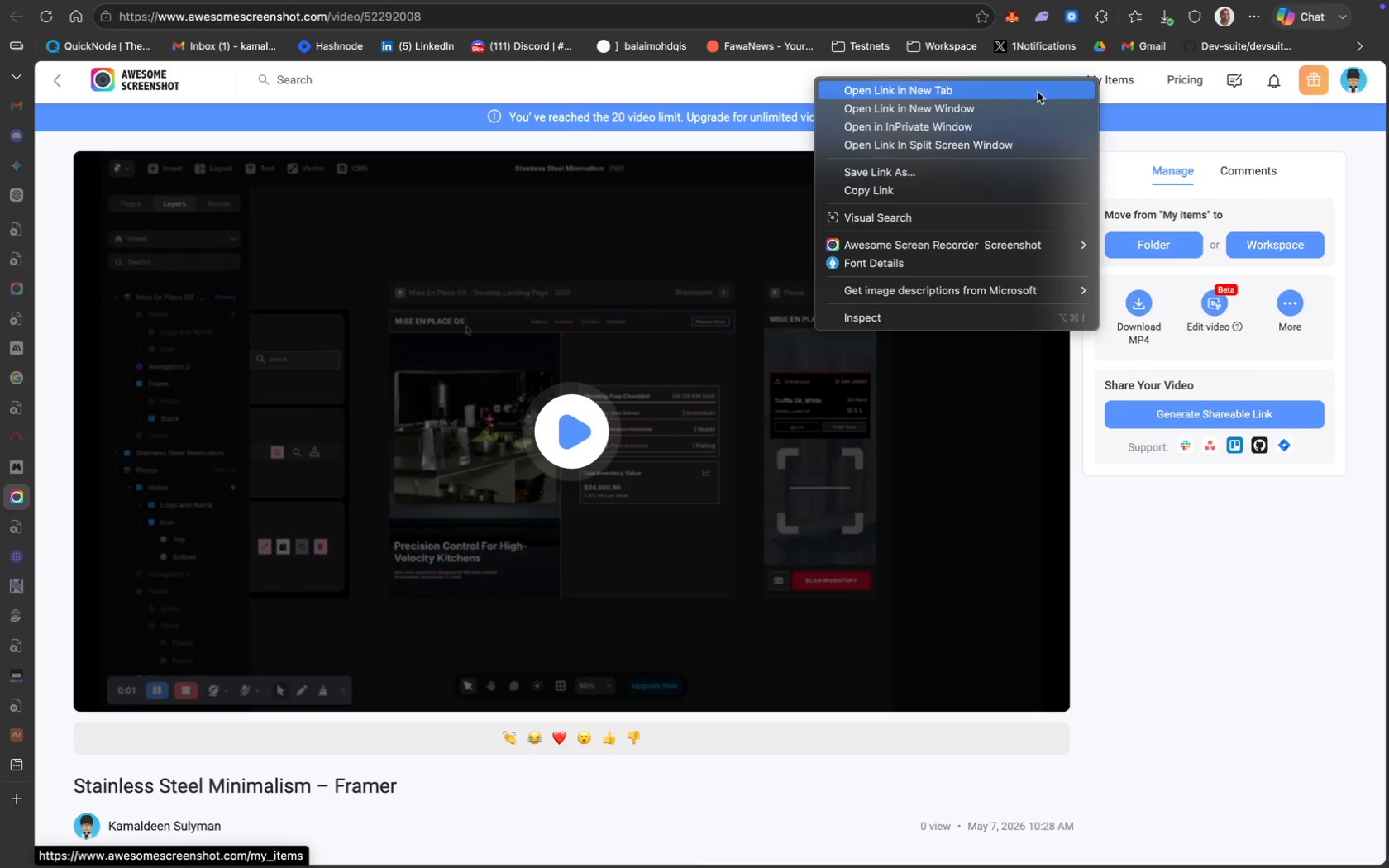 
left_click([1035, 90])
 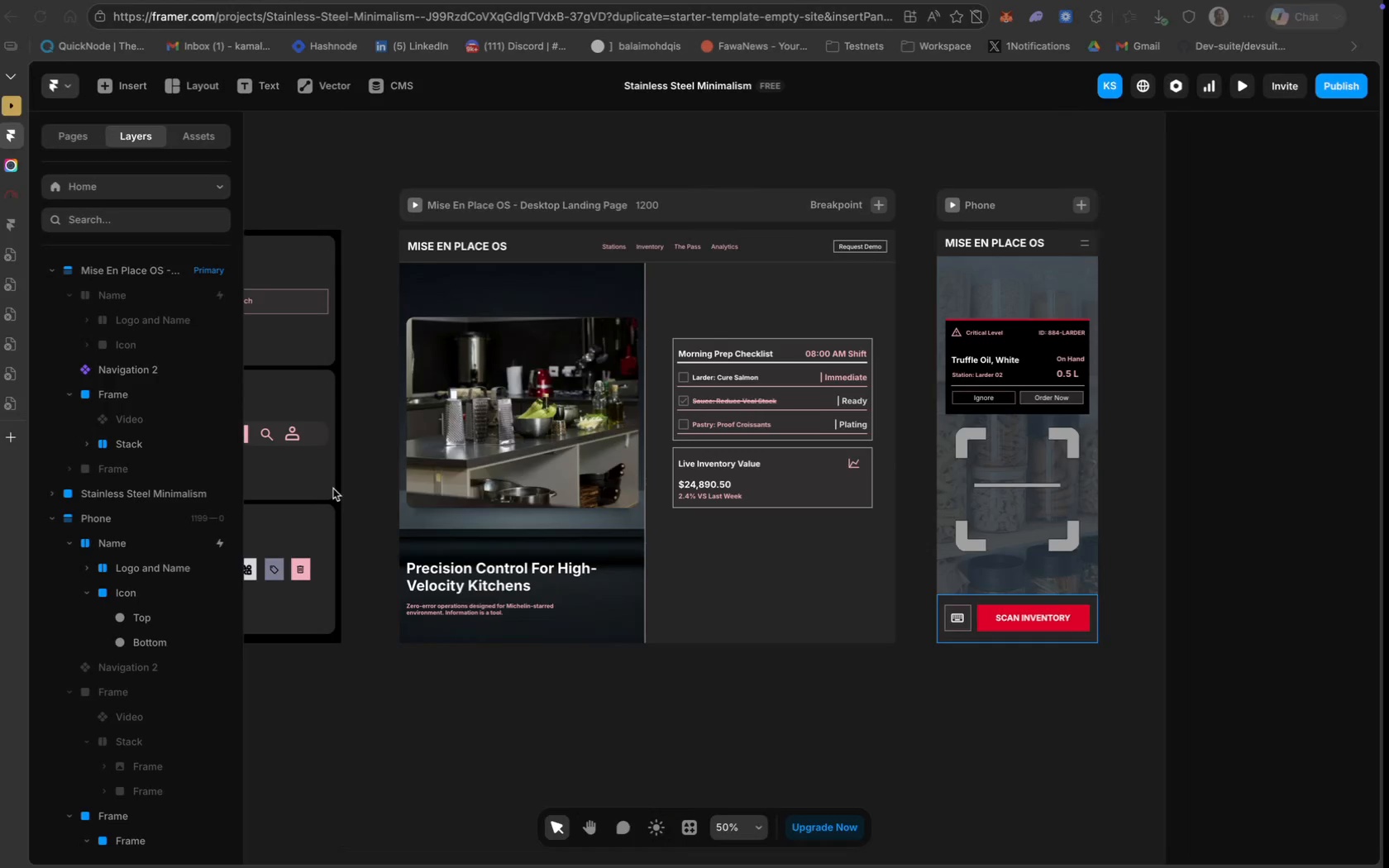 
wait(6.61)
 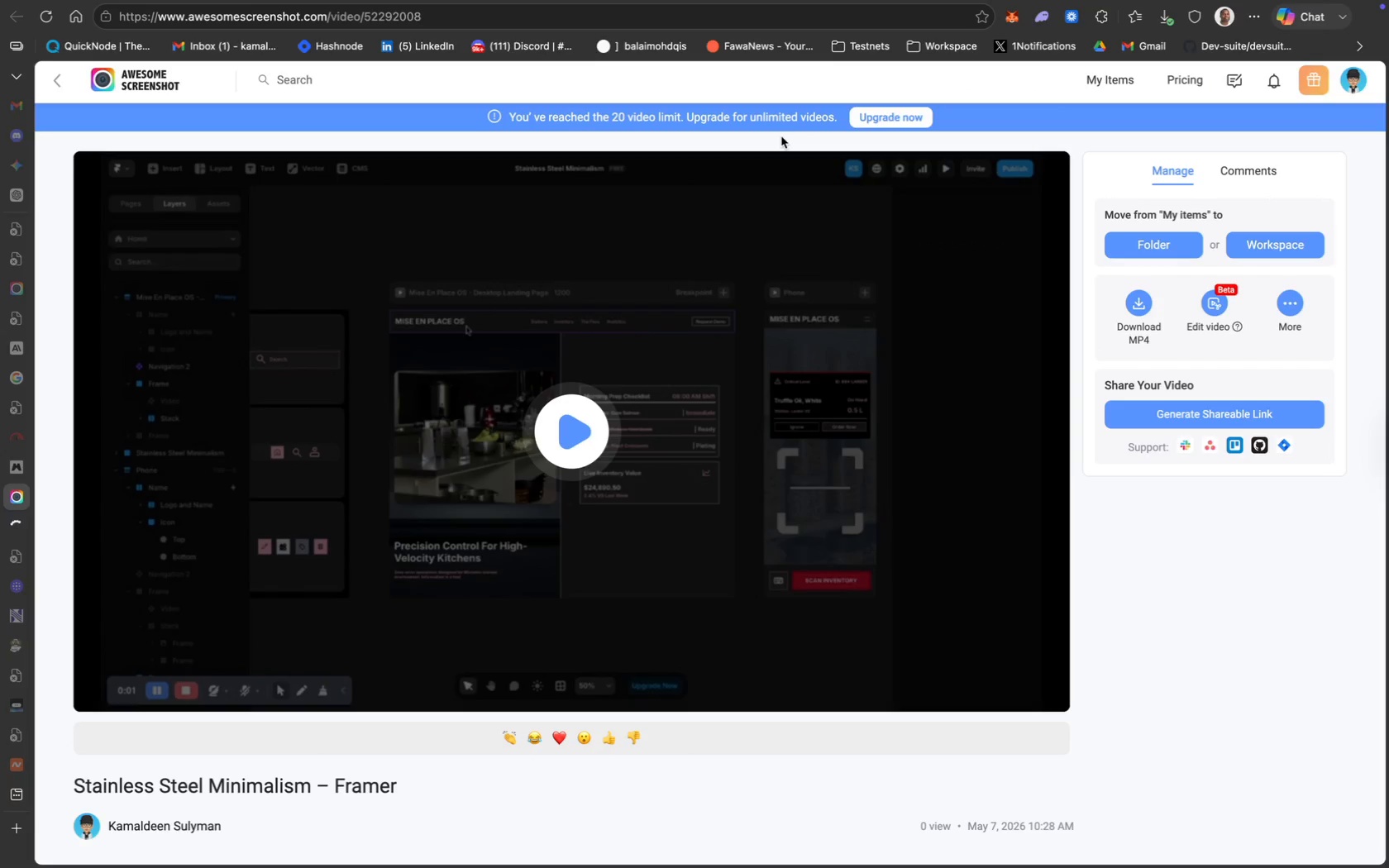 
scroll: coordinate [919, 485], scroll_direction: down, amount: 23.0
 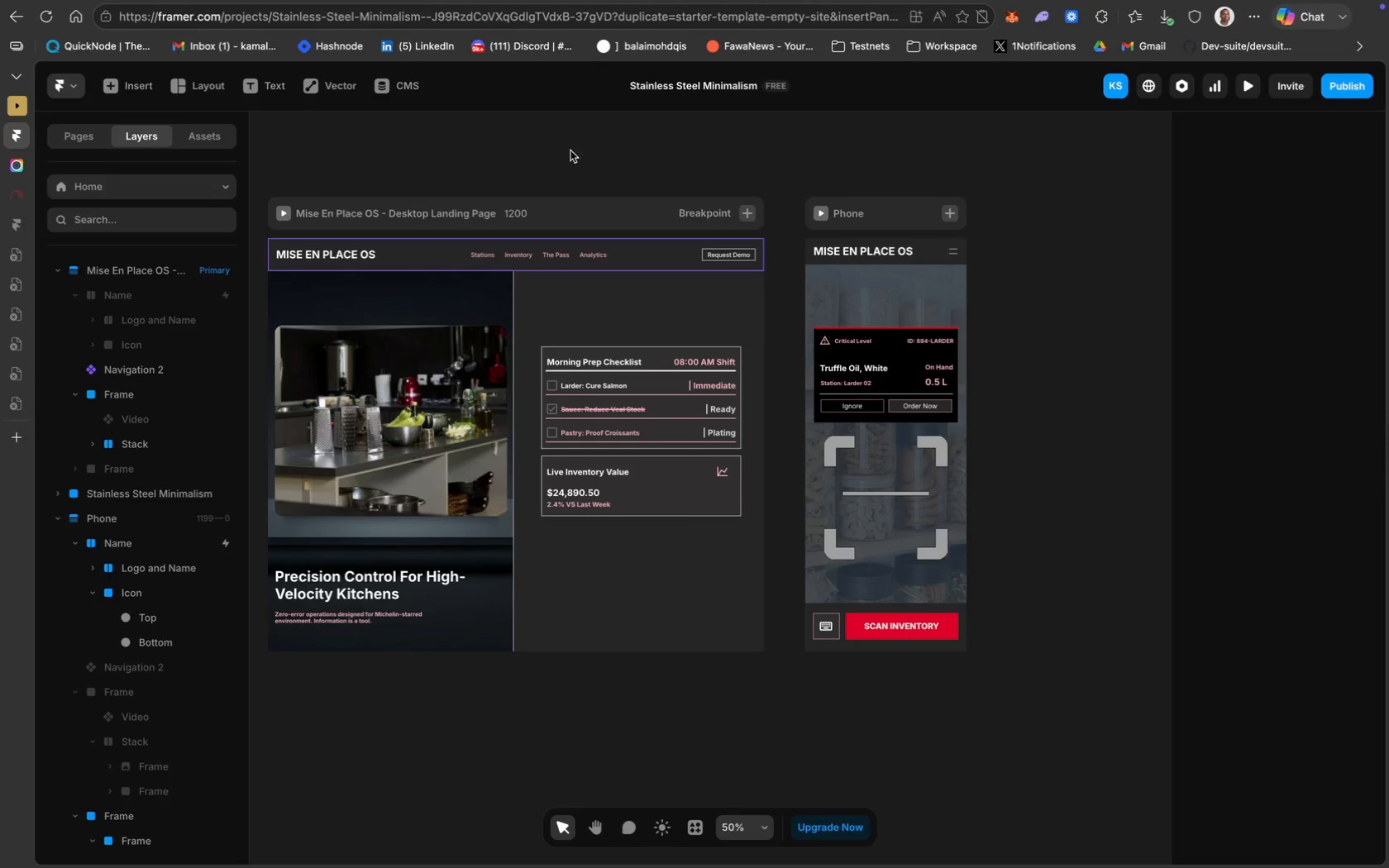 
scroll: coordinate [495, 268], scroll_direction: up, amount: 67.0
 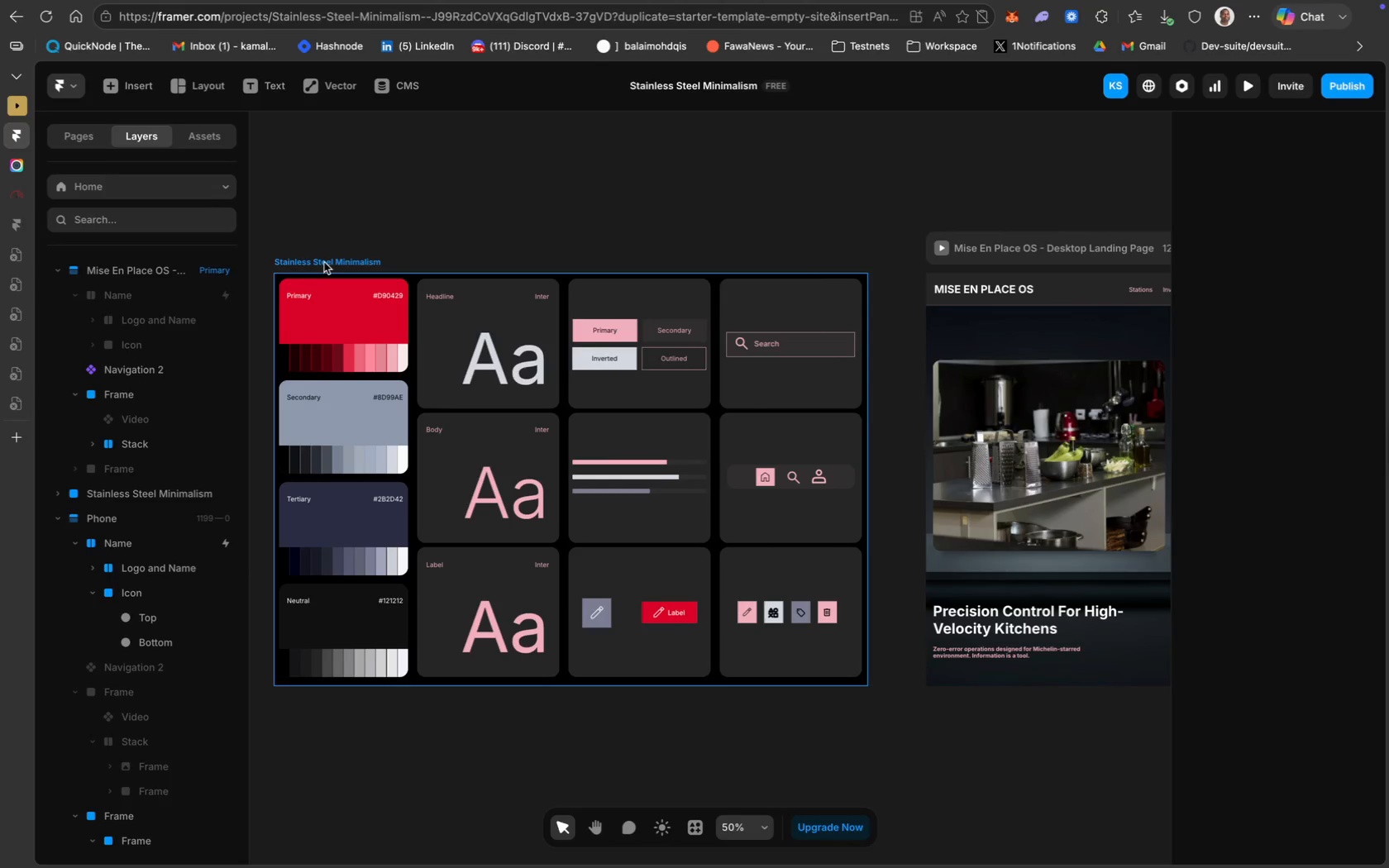 
double_click([324, 261])
 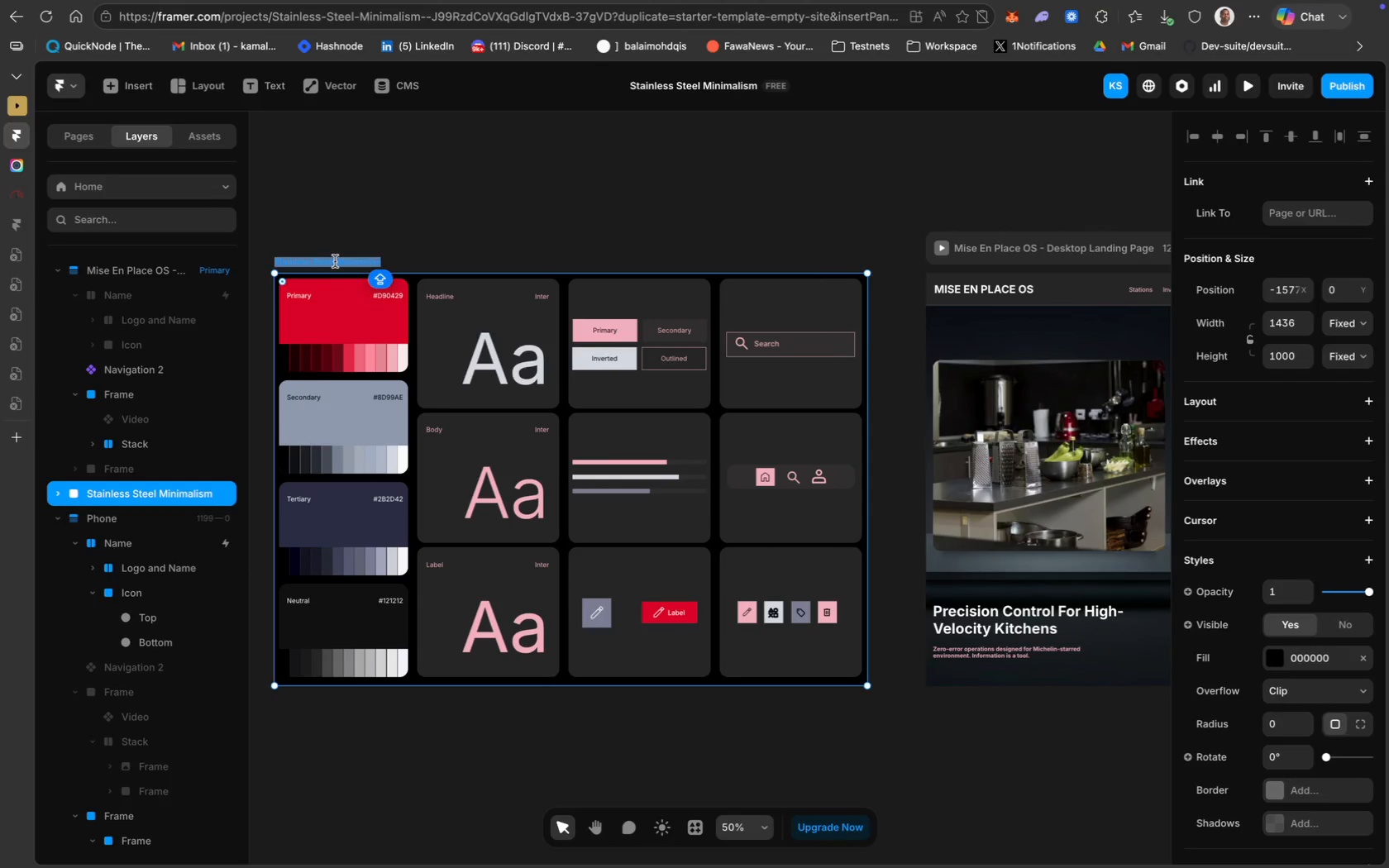 
key(Meta+C)
 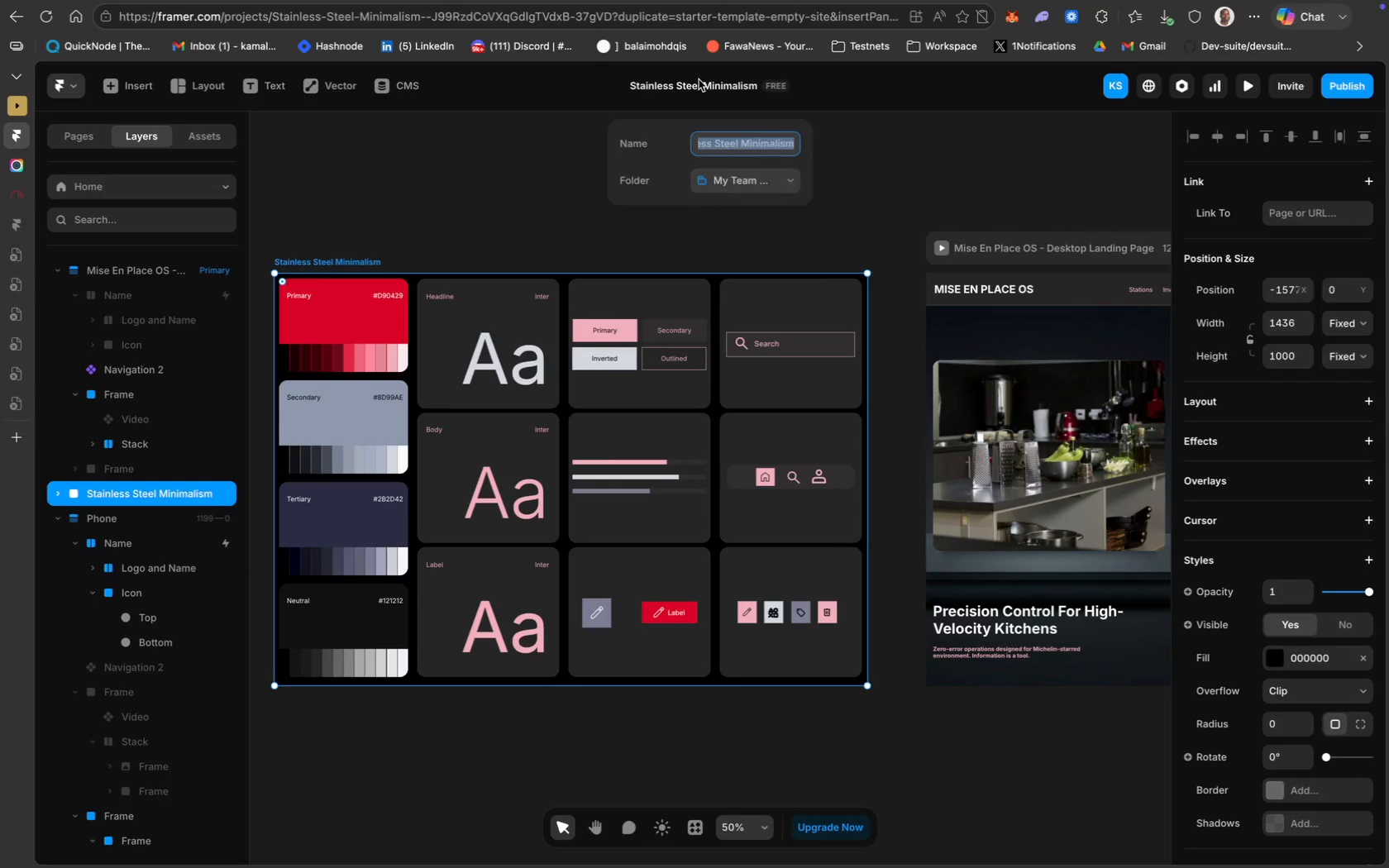 
key(Meta+V)
 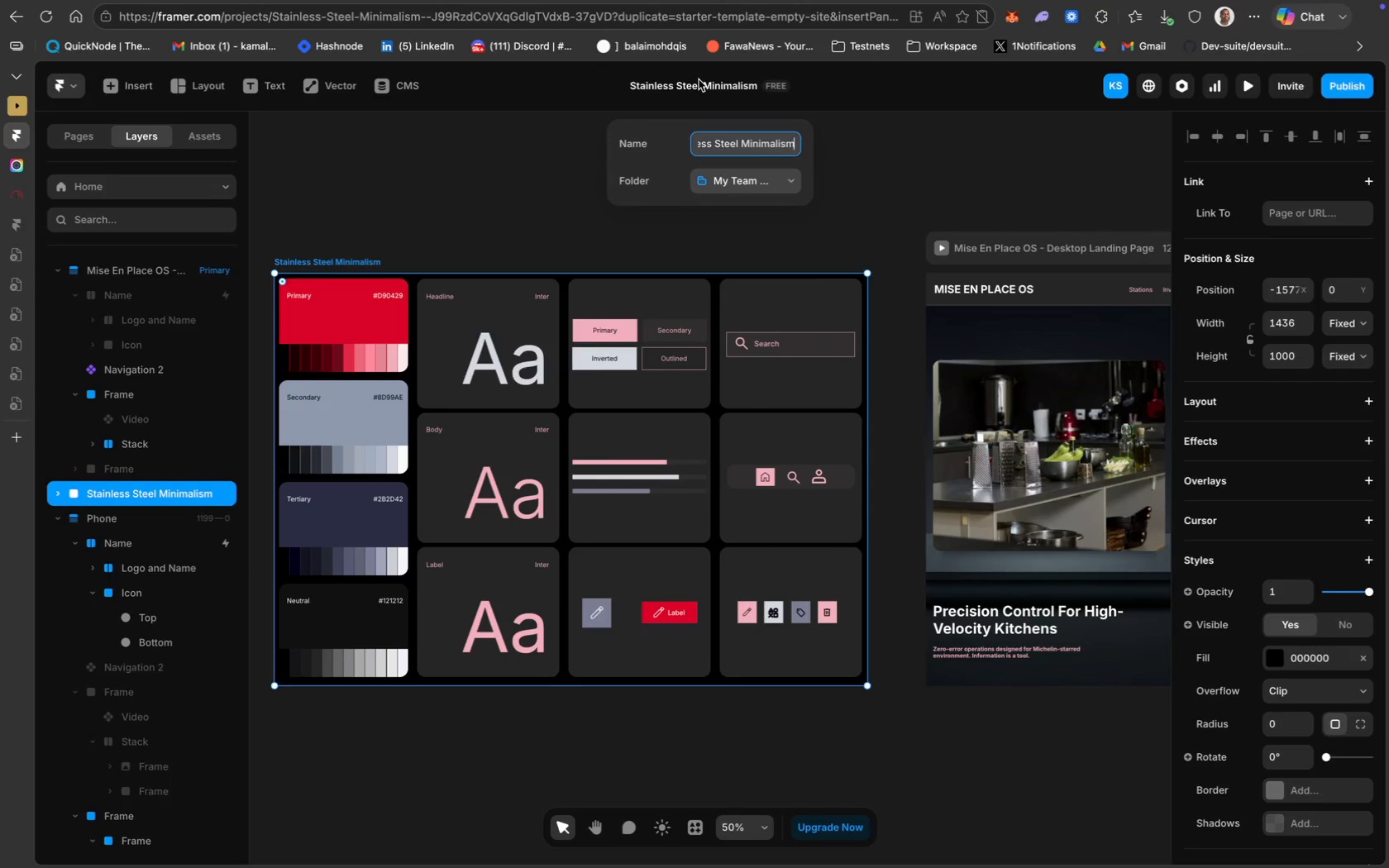 
key(Enter)
 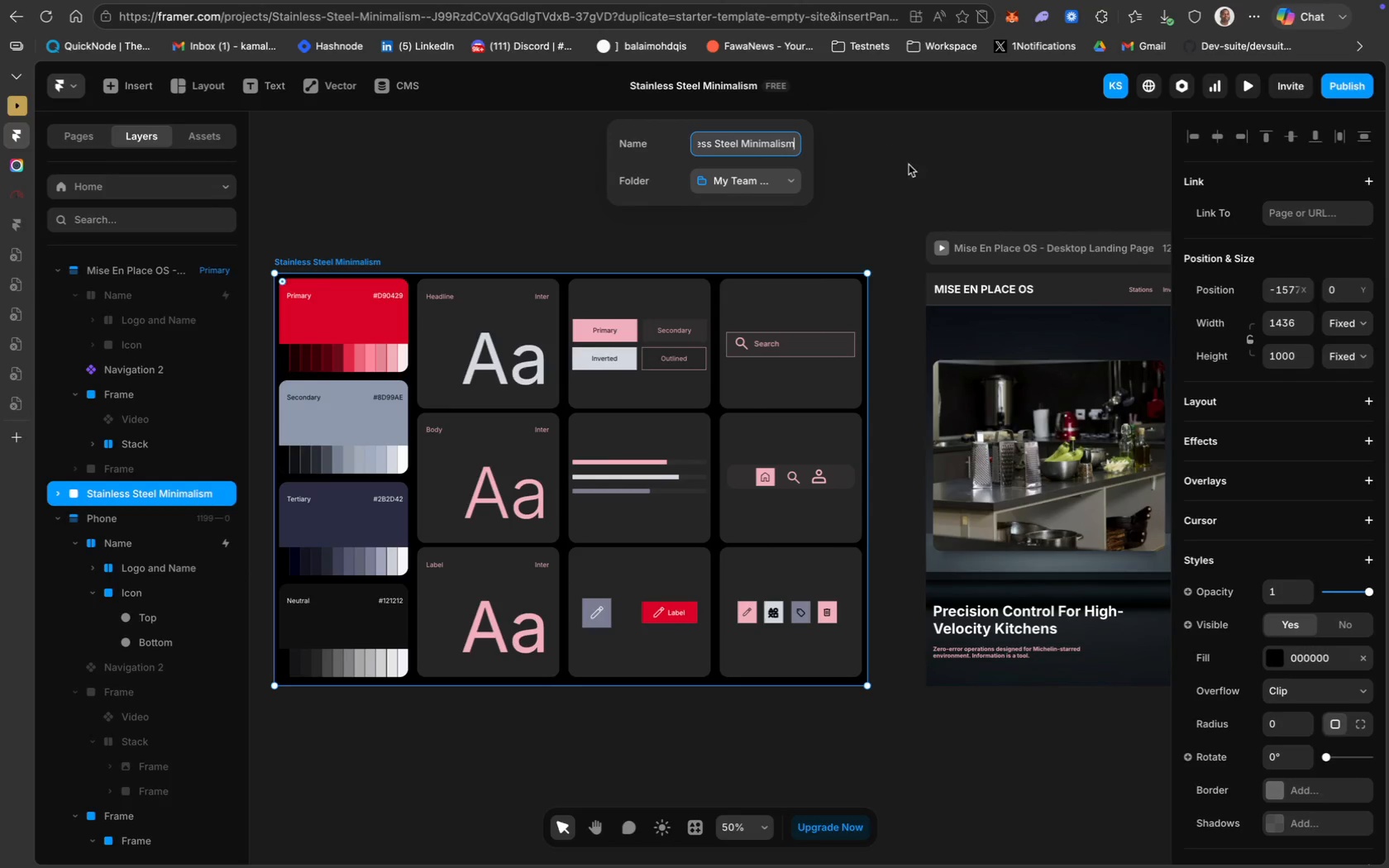 
left_click([909, 166])
 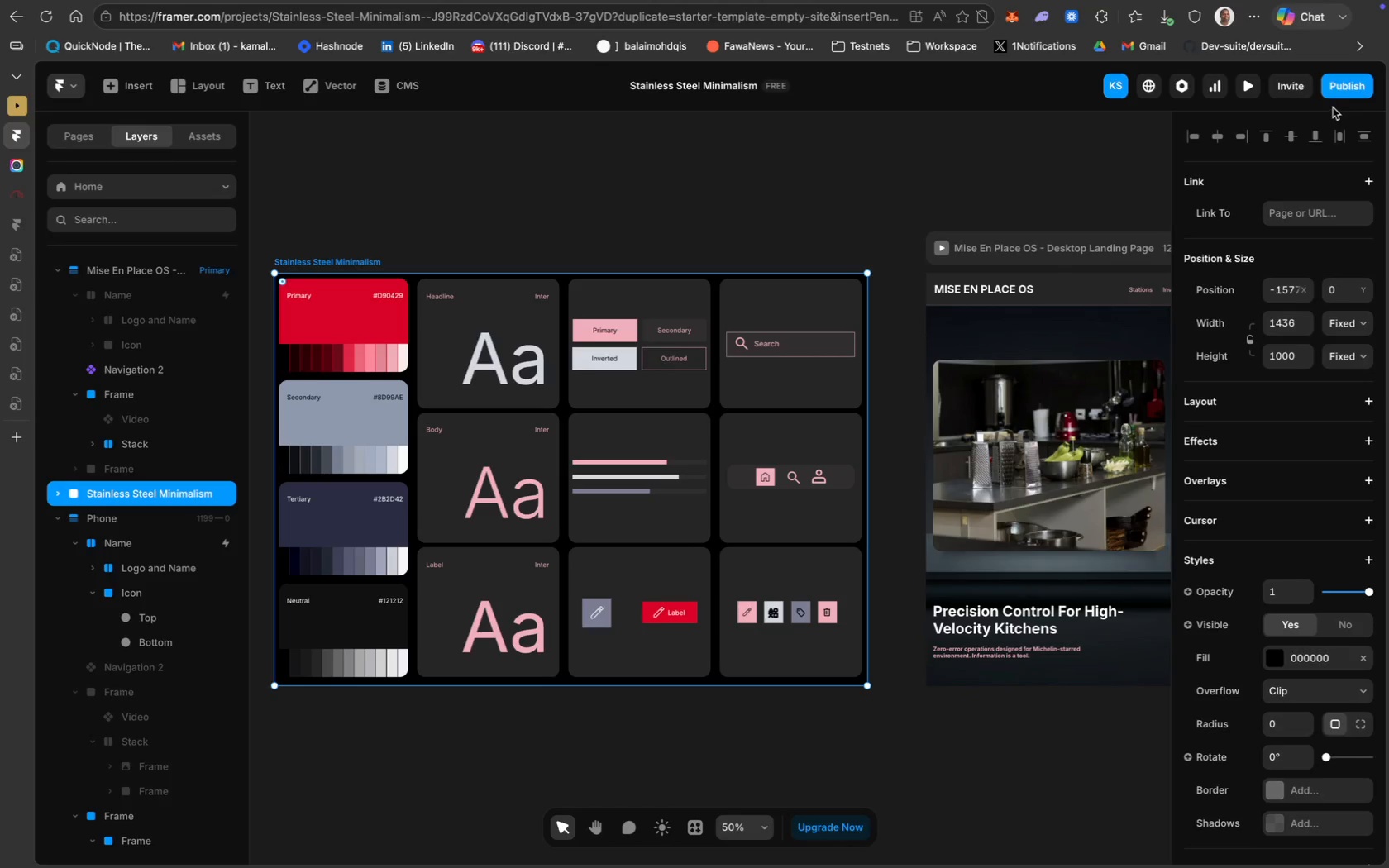 
left_click([1353, 98])
 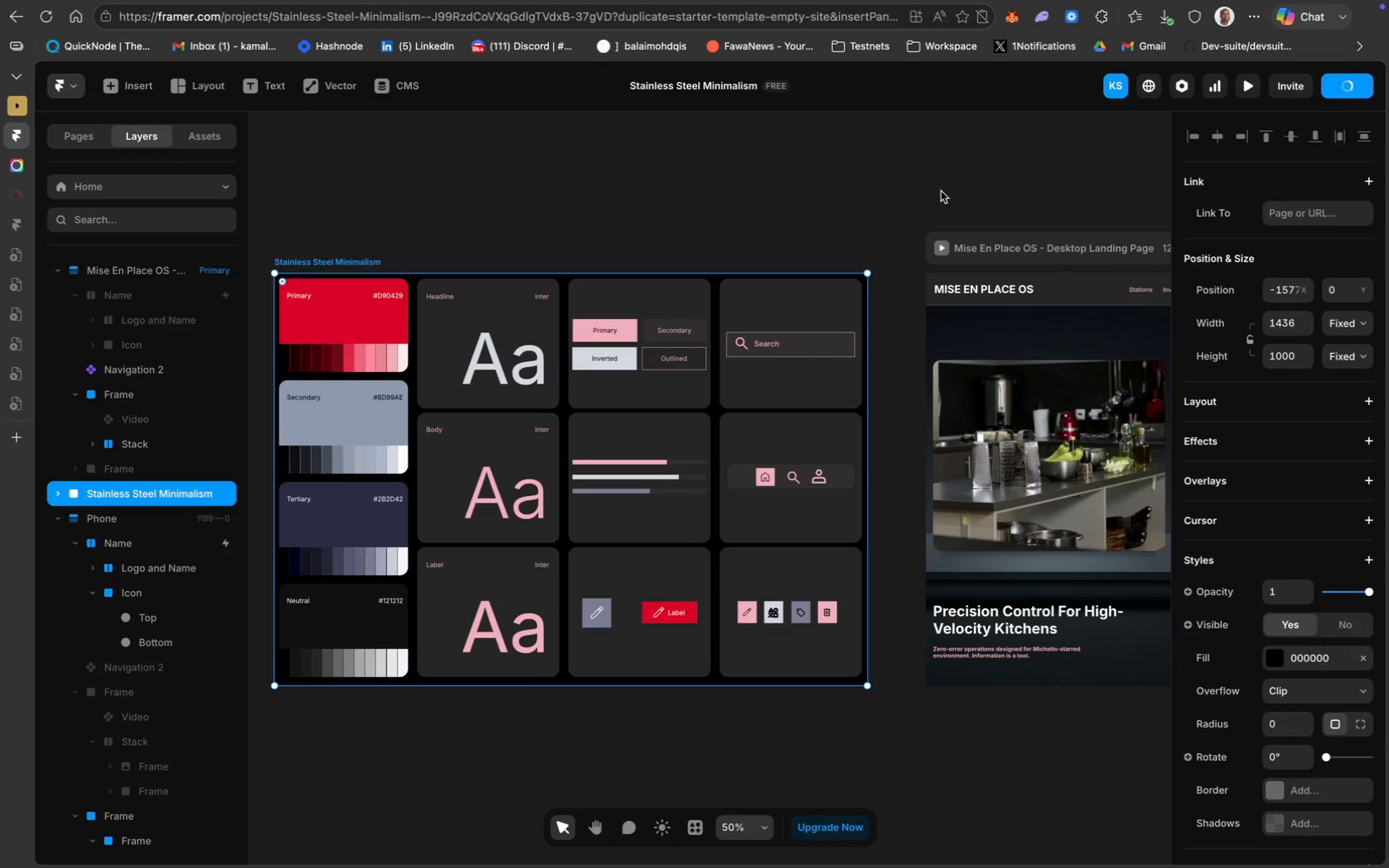 
scroll: coordinate [941, 191], scroll_direction: down, amount: 61.0
 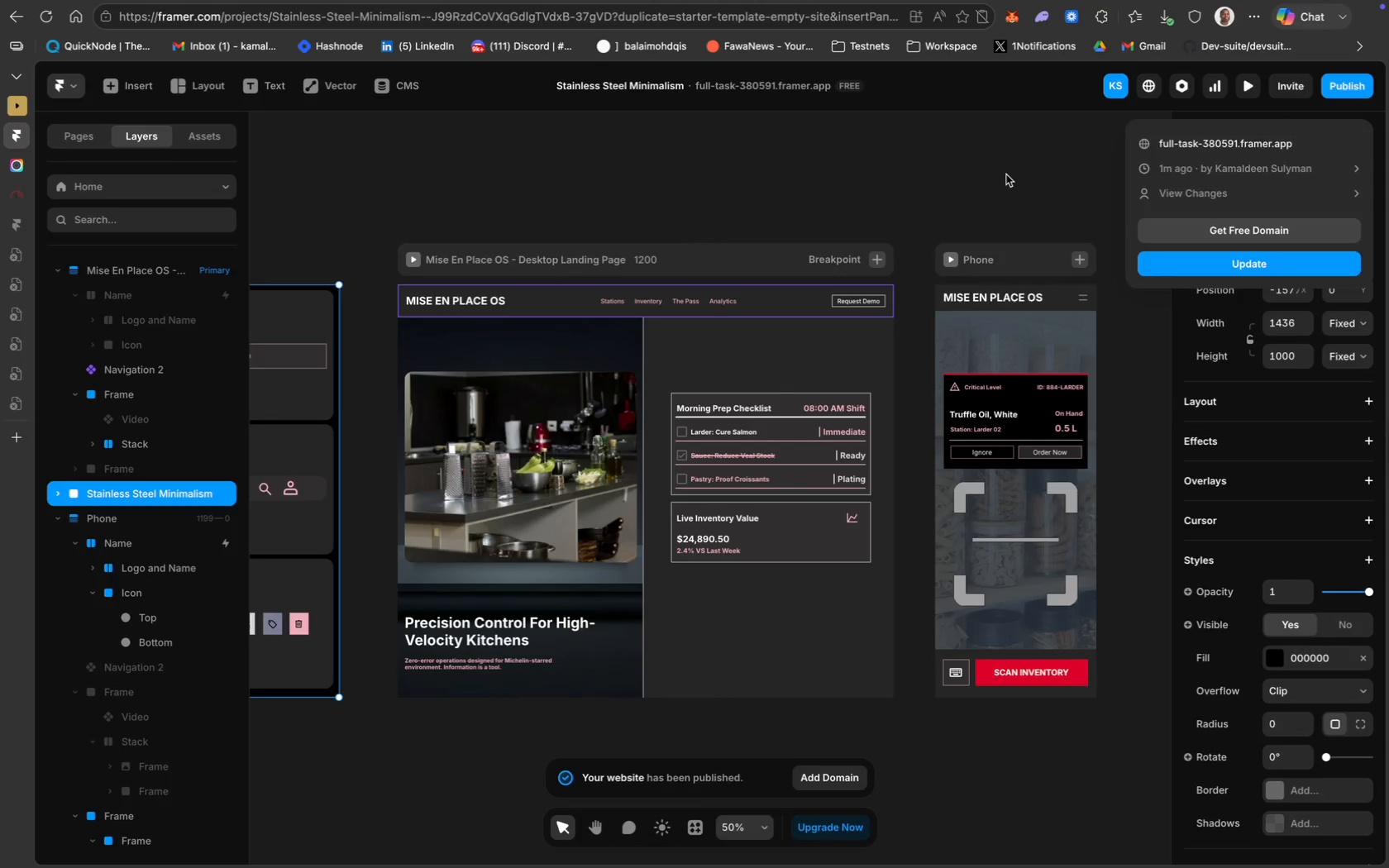 
left_click([996, 263])
 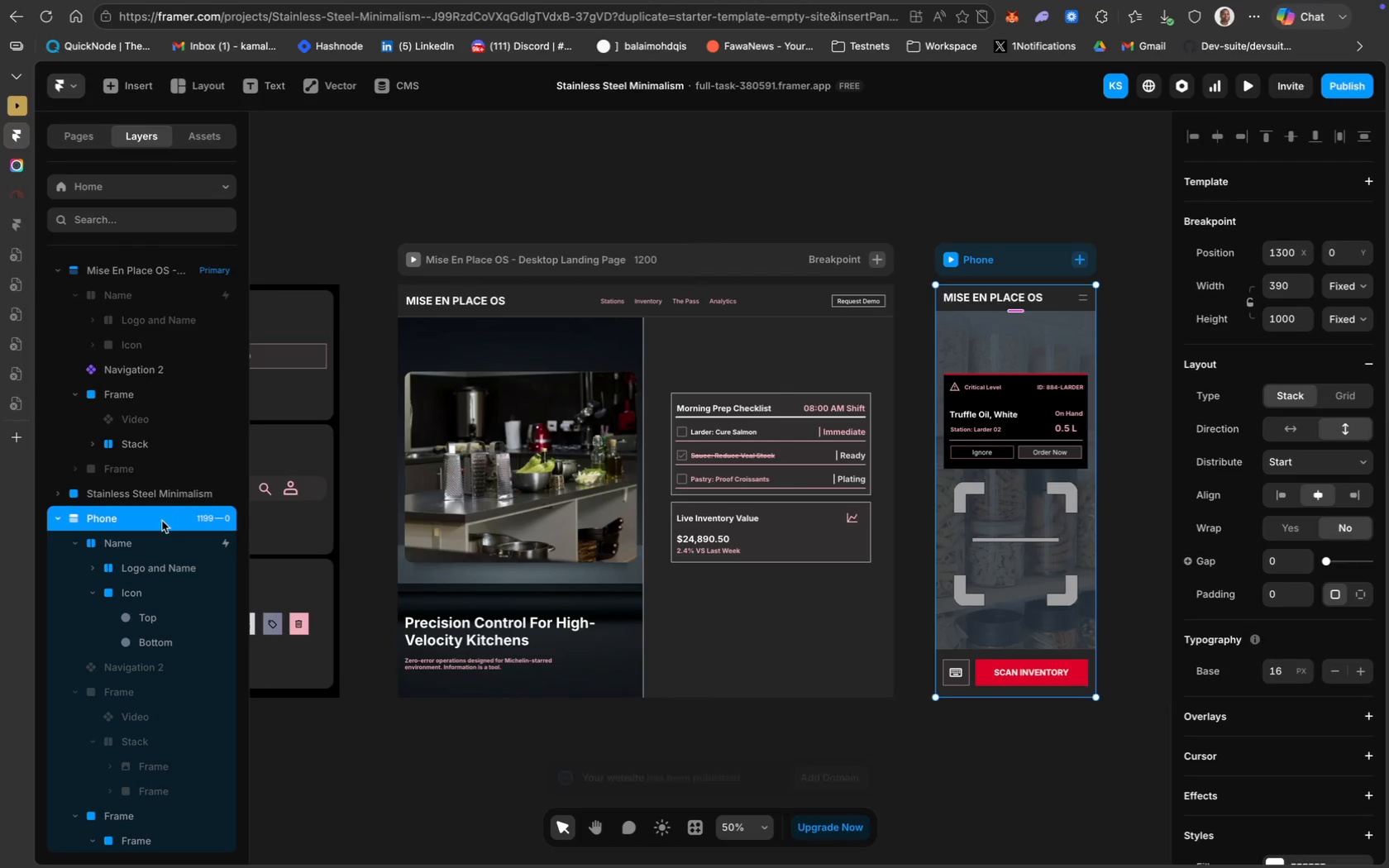 
double_click([159, 518])
 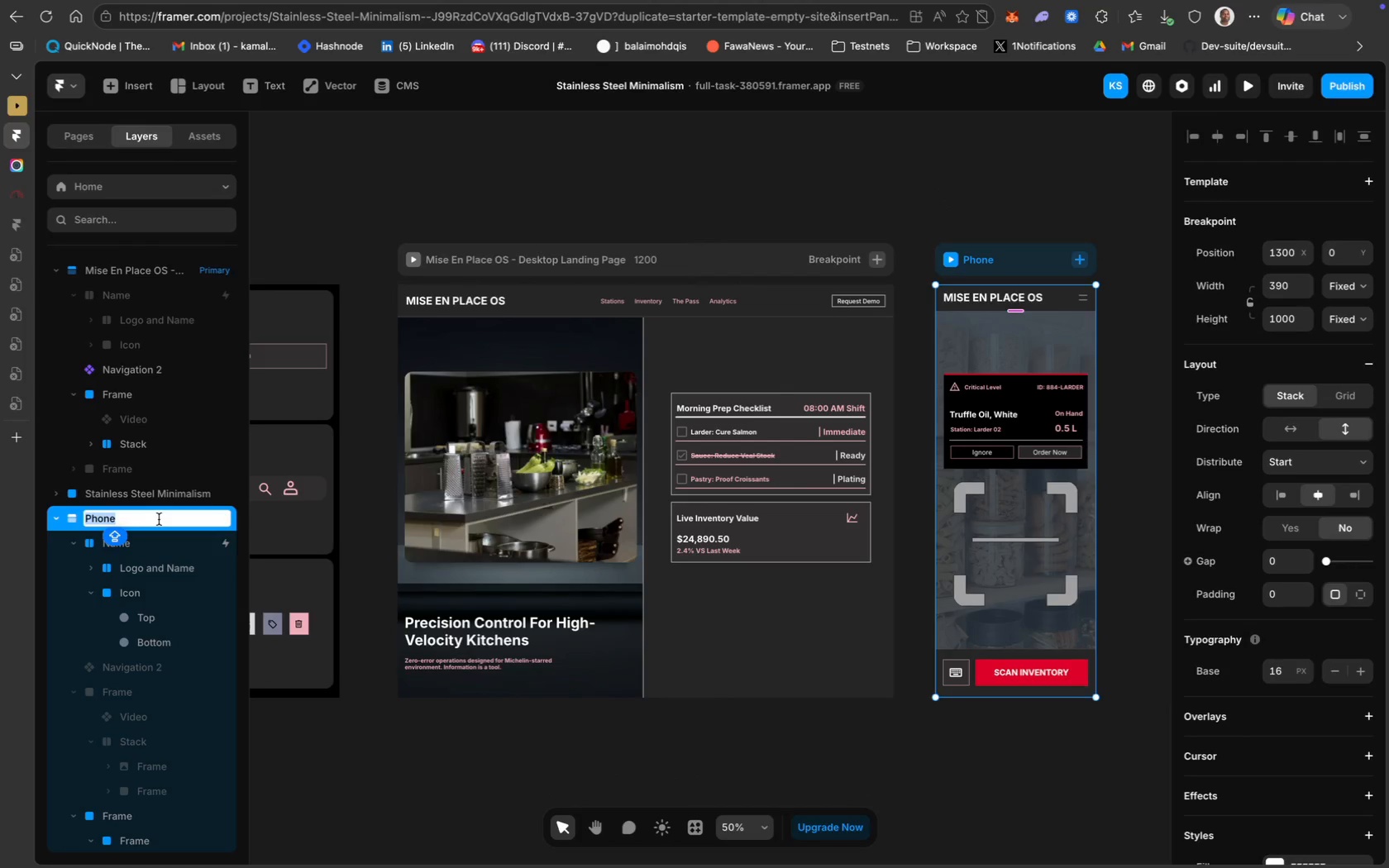 
key(Meta+CommandLeft)
 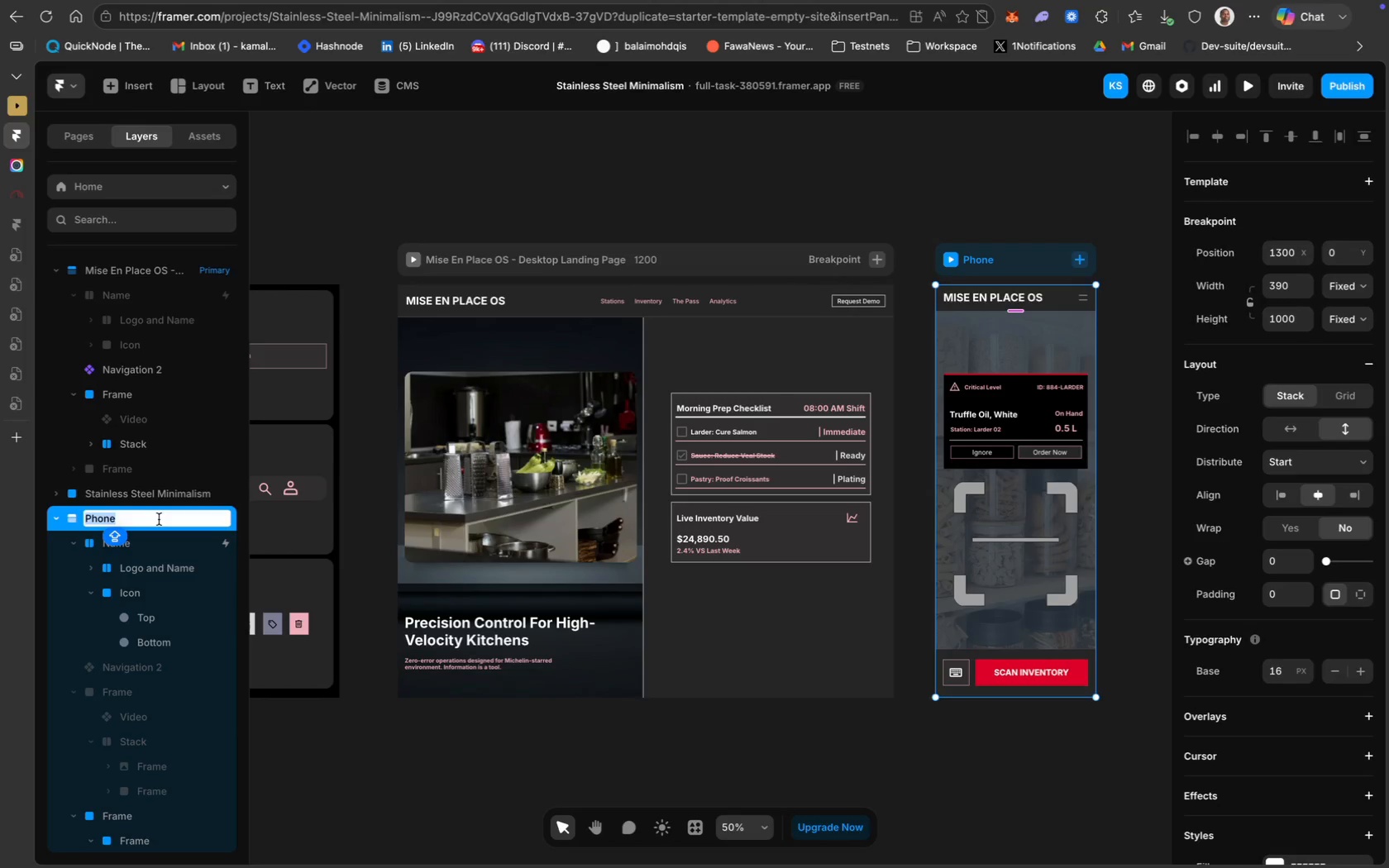 
key(Meta+V)
 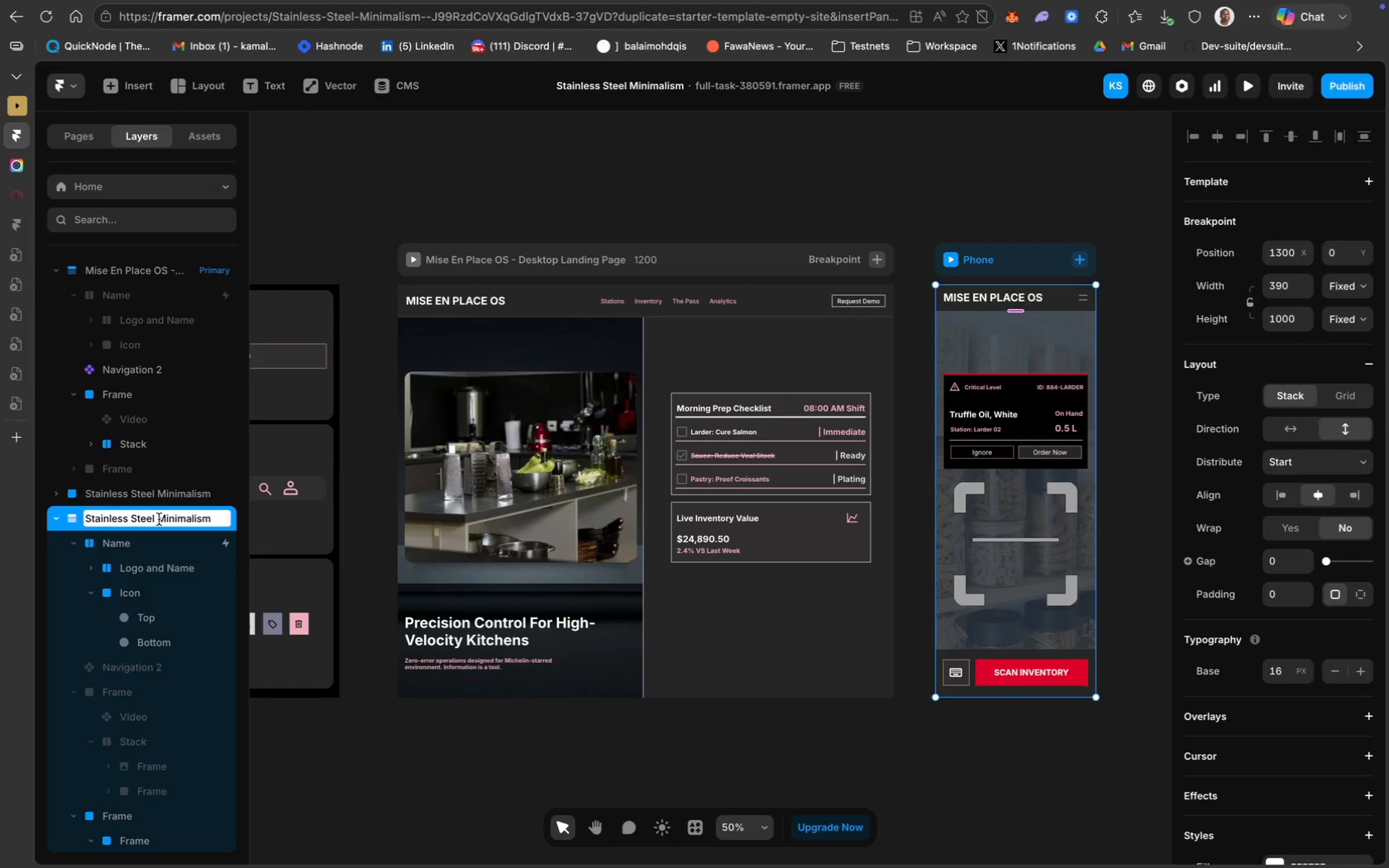 
key(Space)
 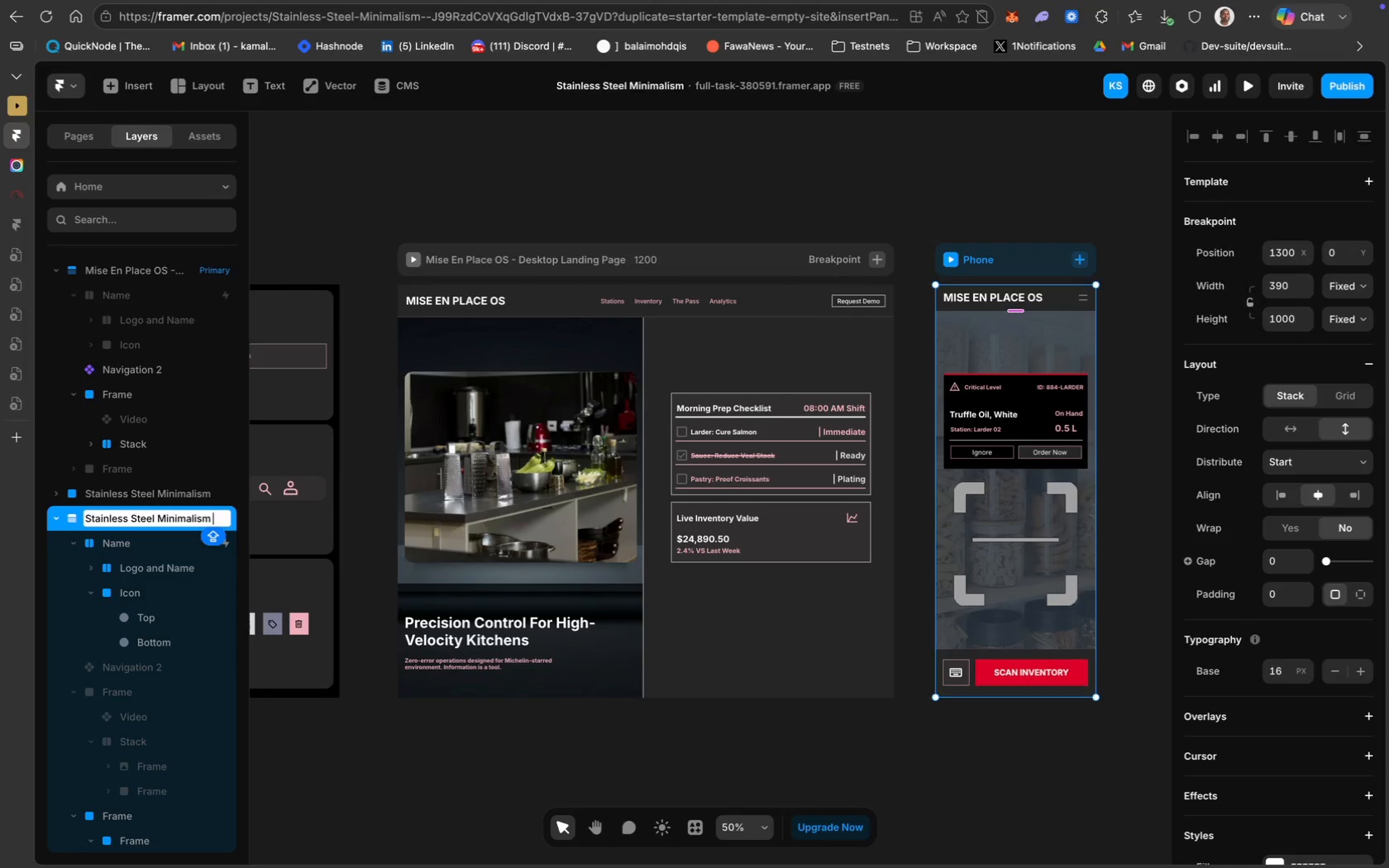 
key(Minus)
 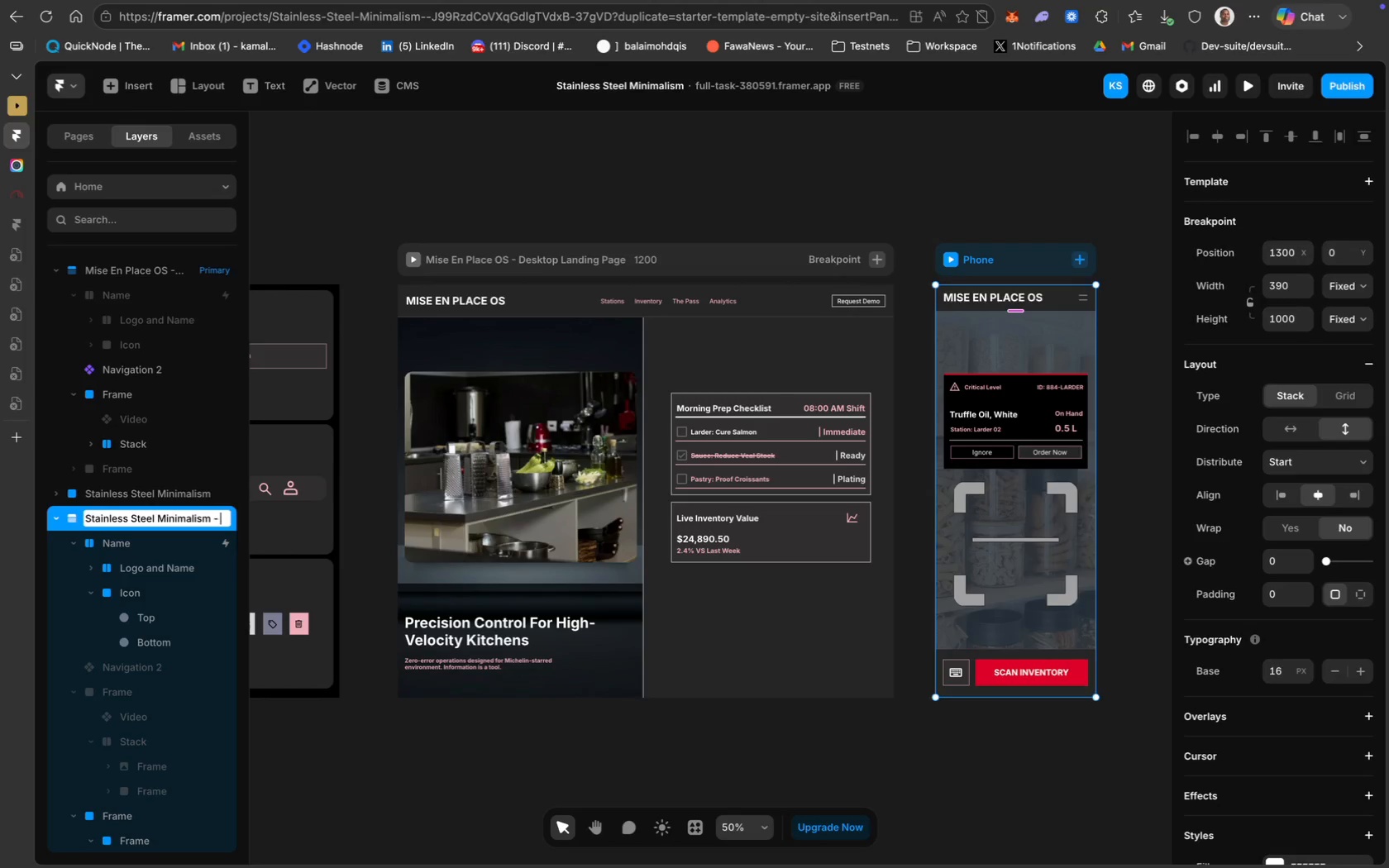 
key(Space)
 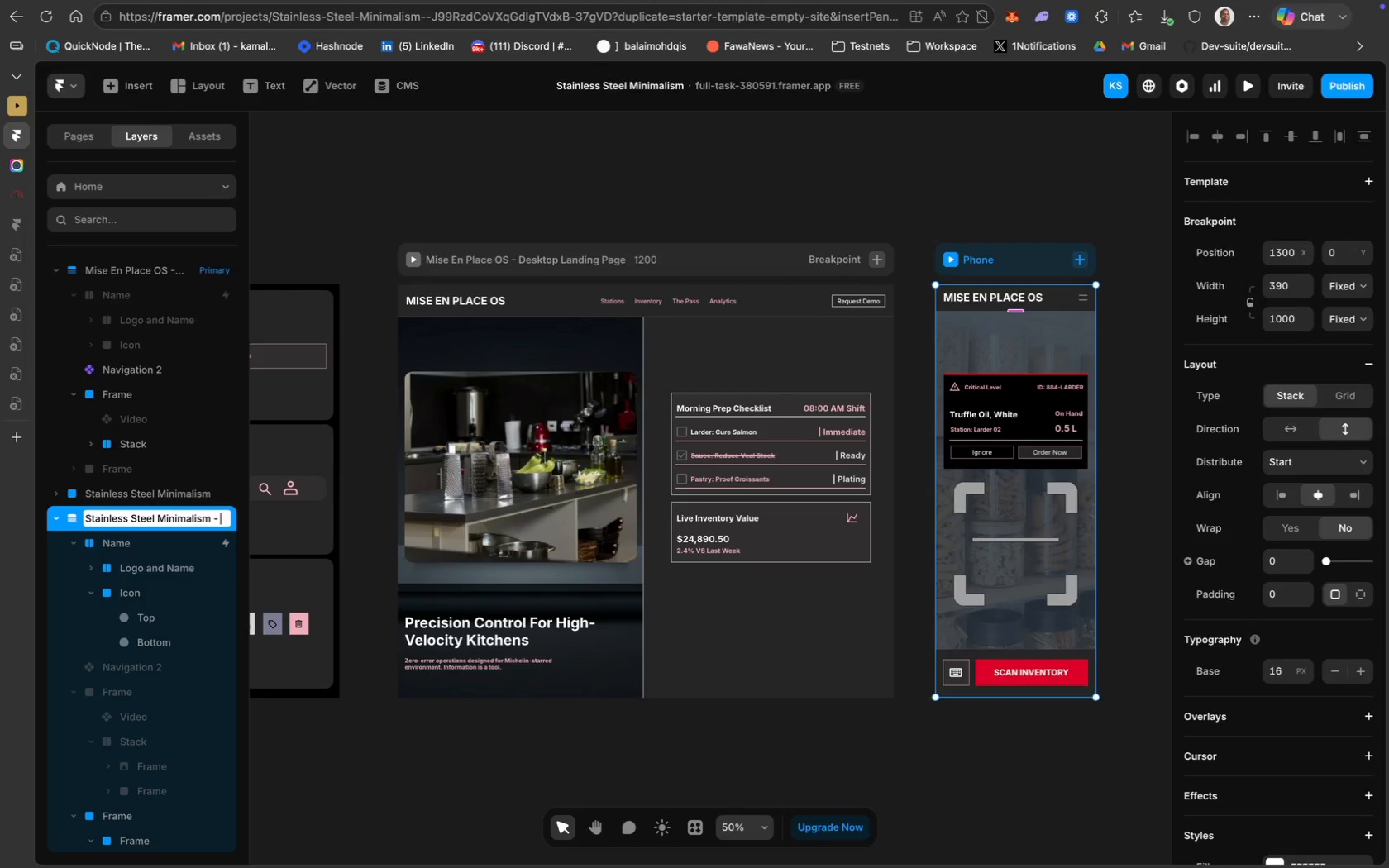 
key(CapsLock)
 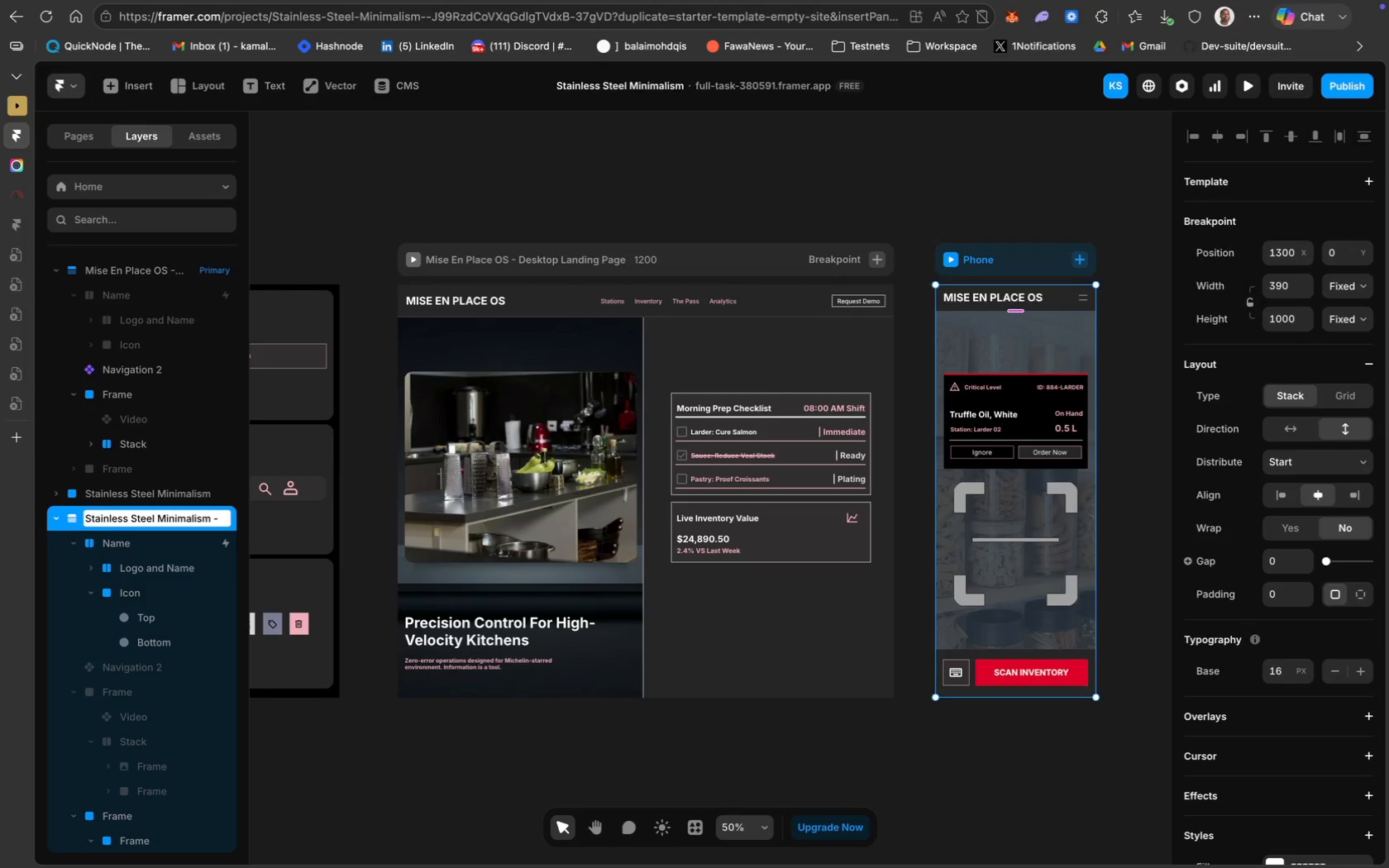 
key(Meta+A)
 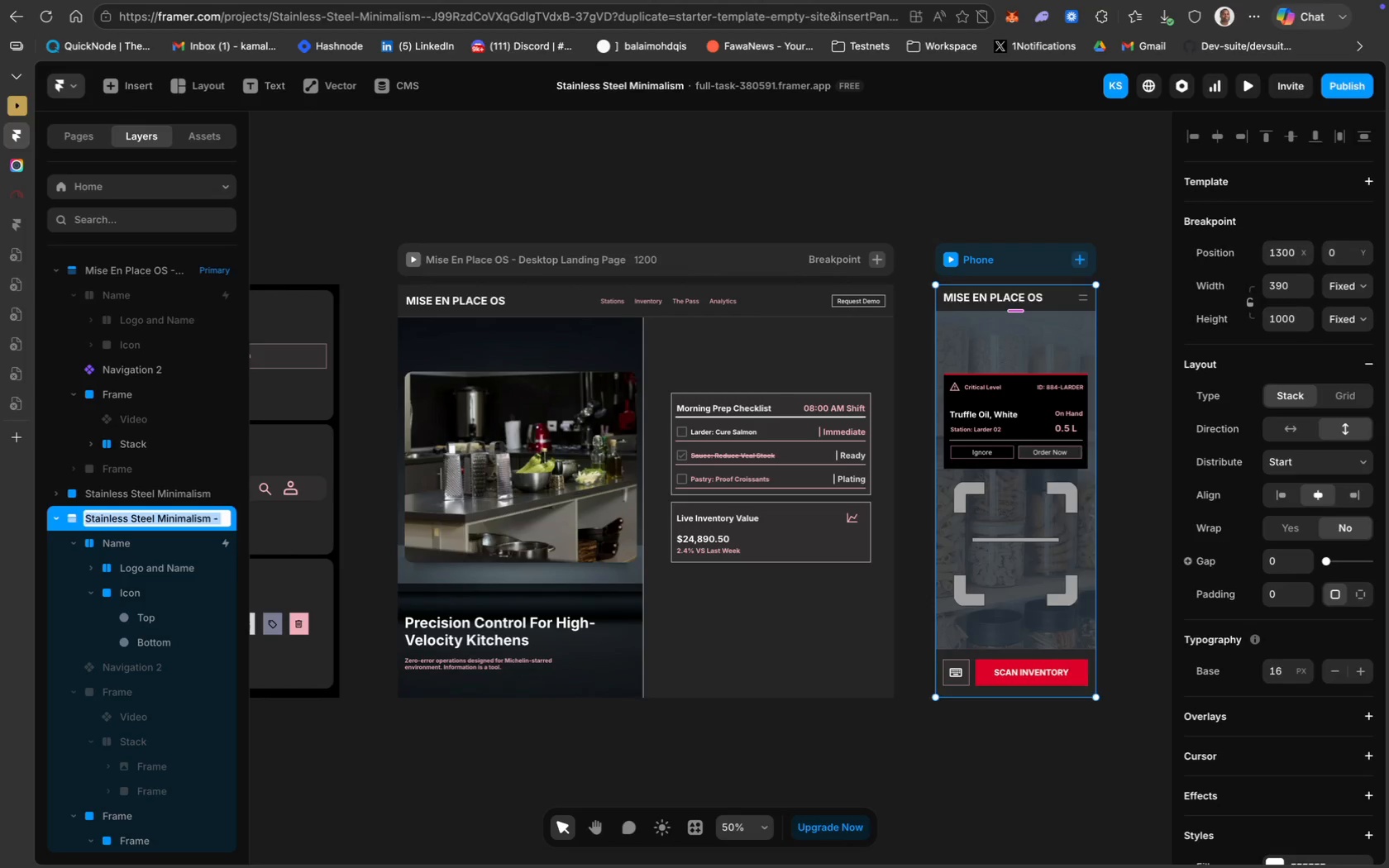 
type(Mise En Place 0)
key(Backspace)
type(OS - Mobile UI)
 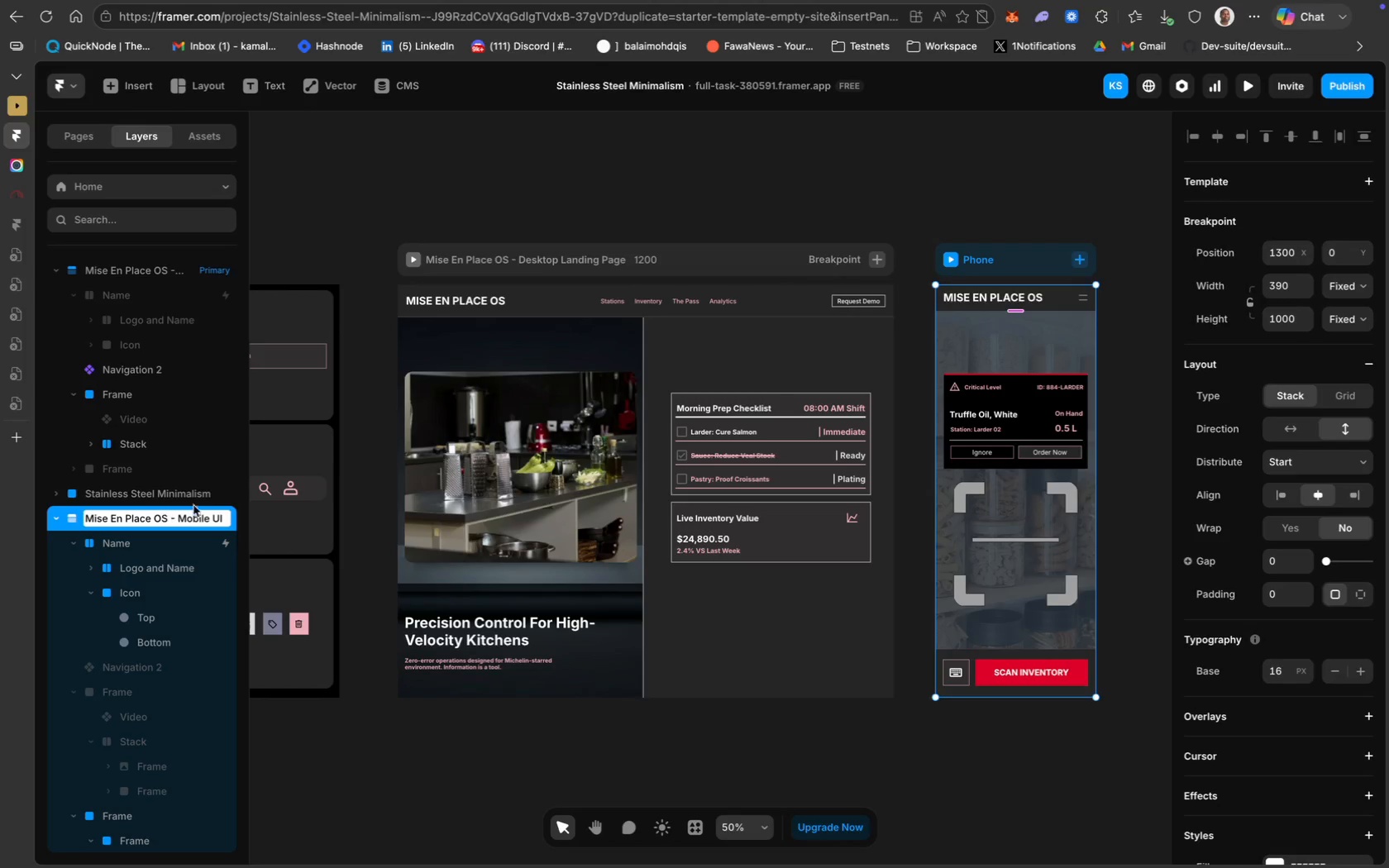 
key(Enter)
 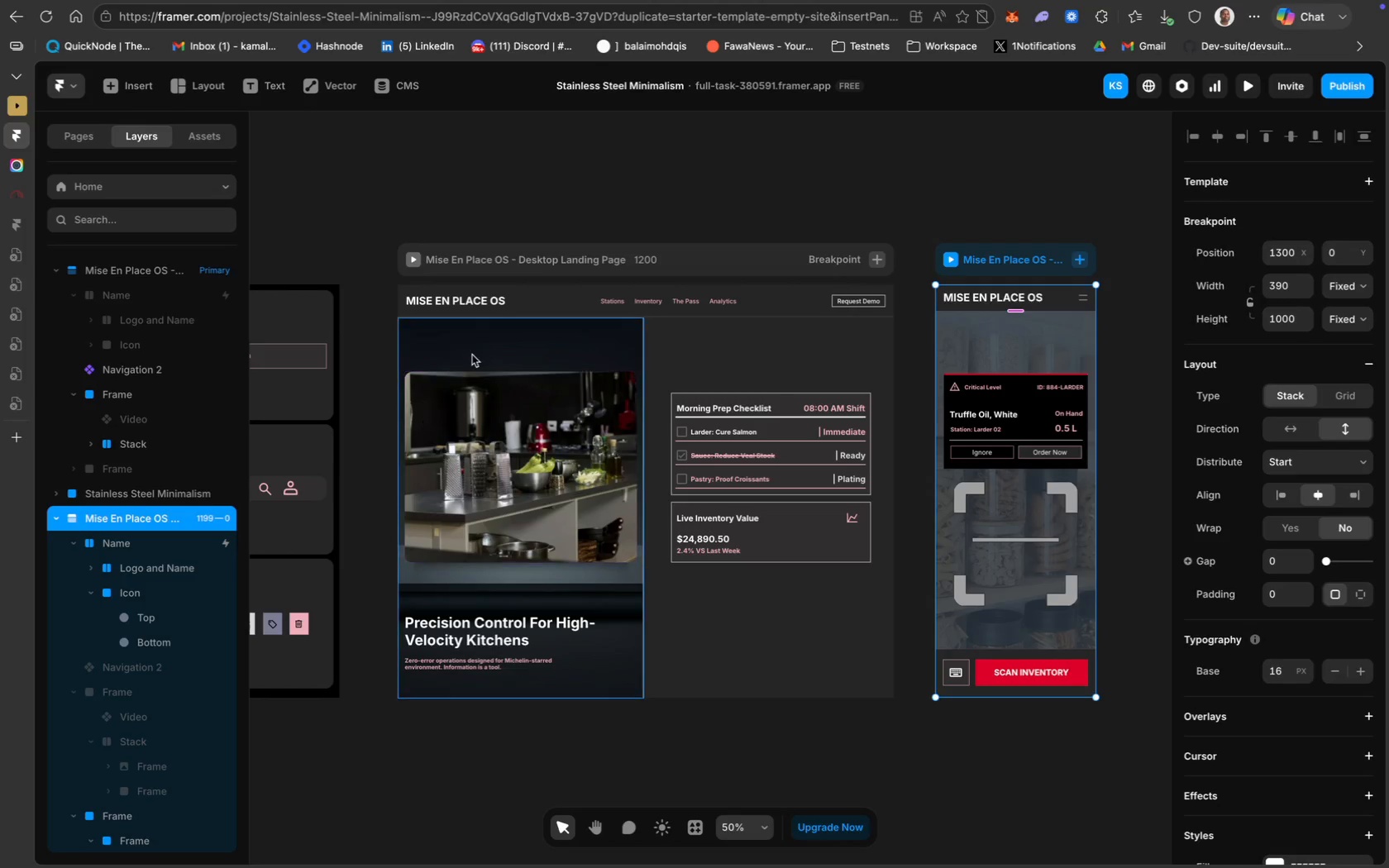 
scroll: coordinate [404, 288], scroll_direction: up, amount: 56.0
 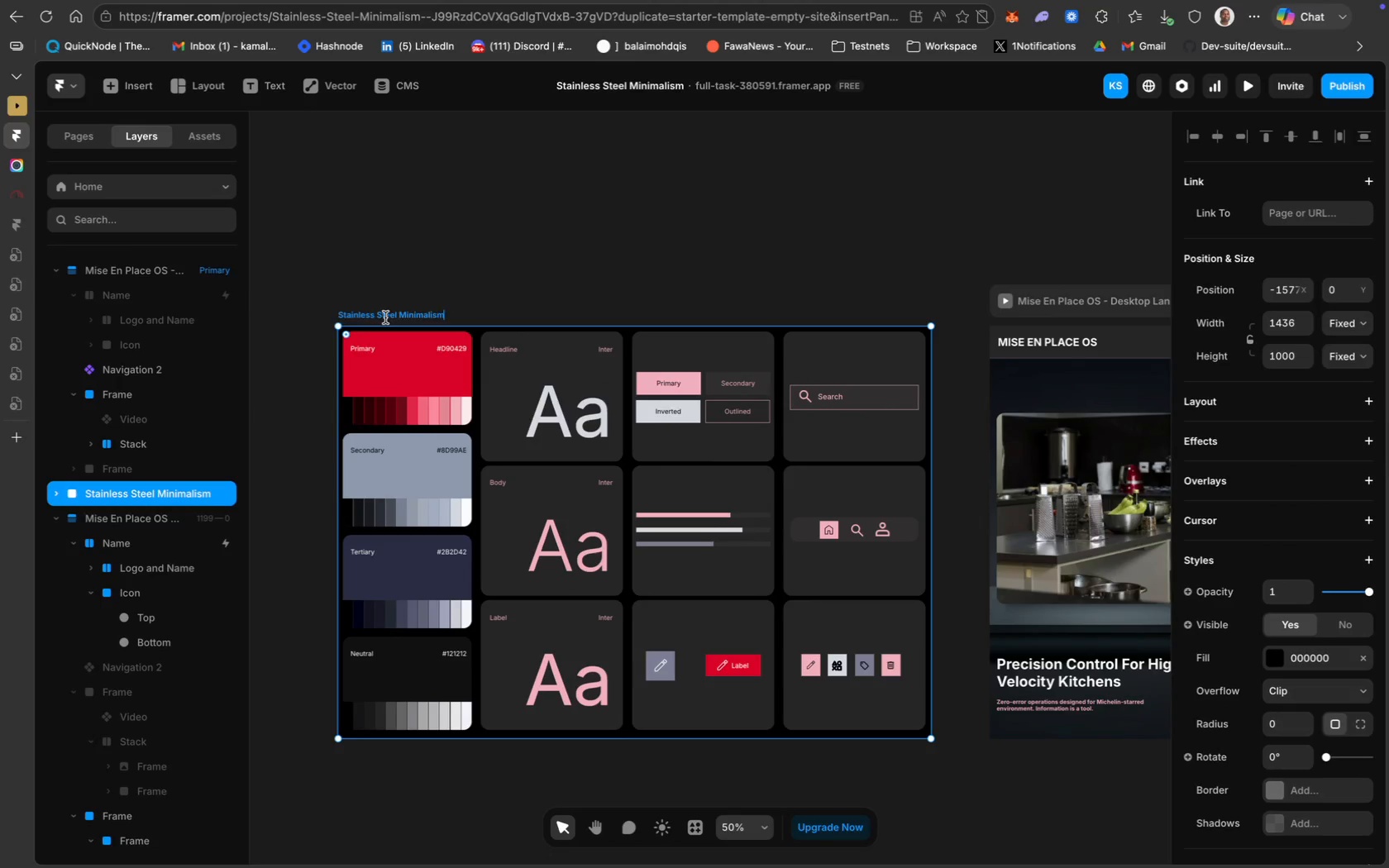 
hold_key(key=CommandLeft, duration=0.38)
 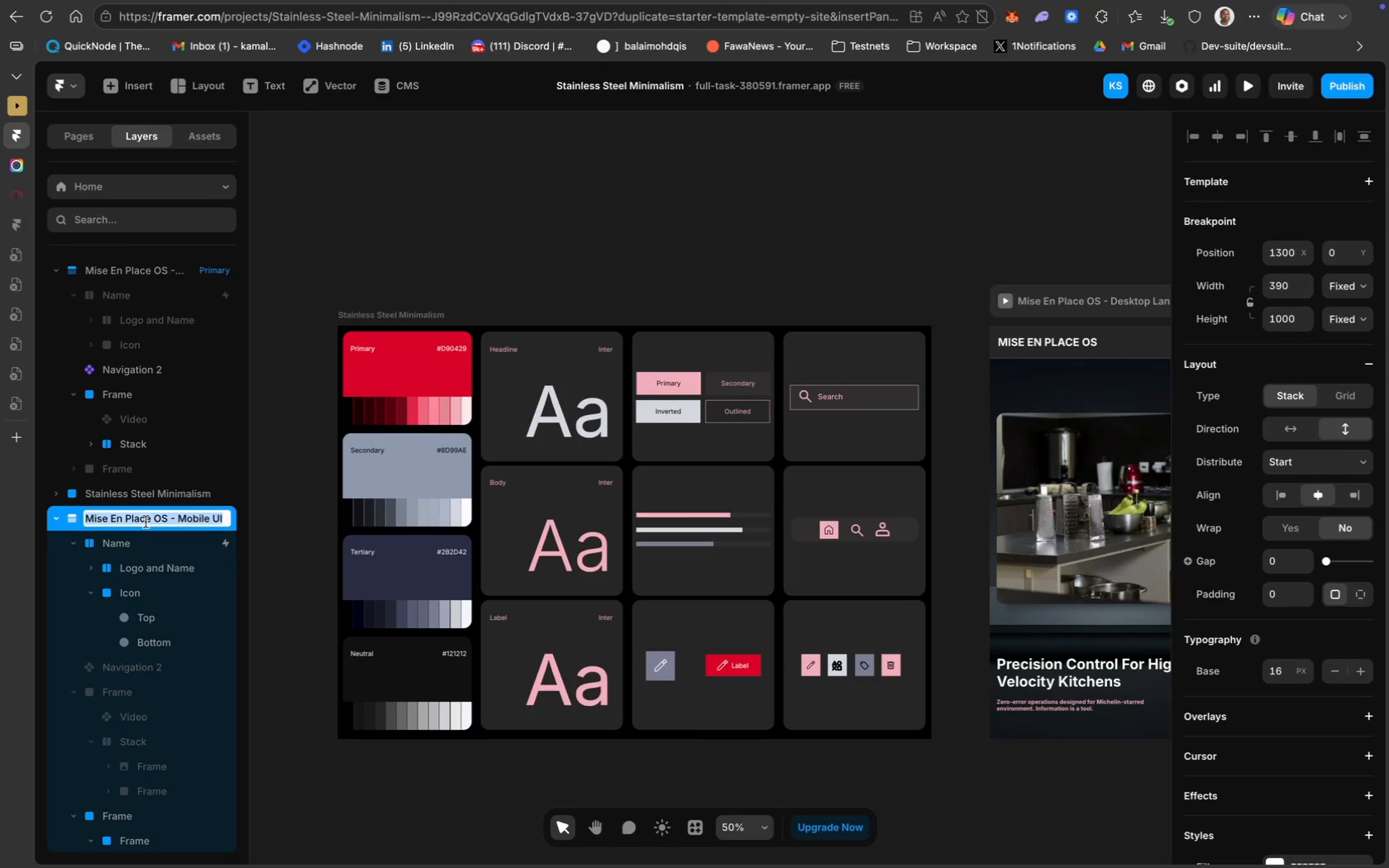 
wait(5.07)
 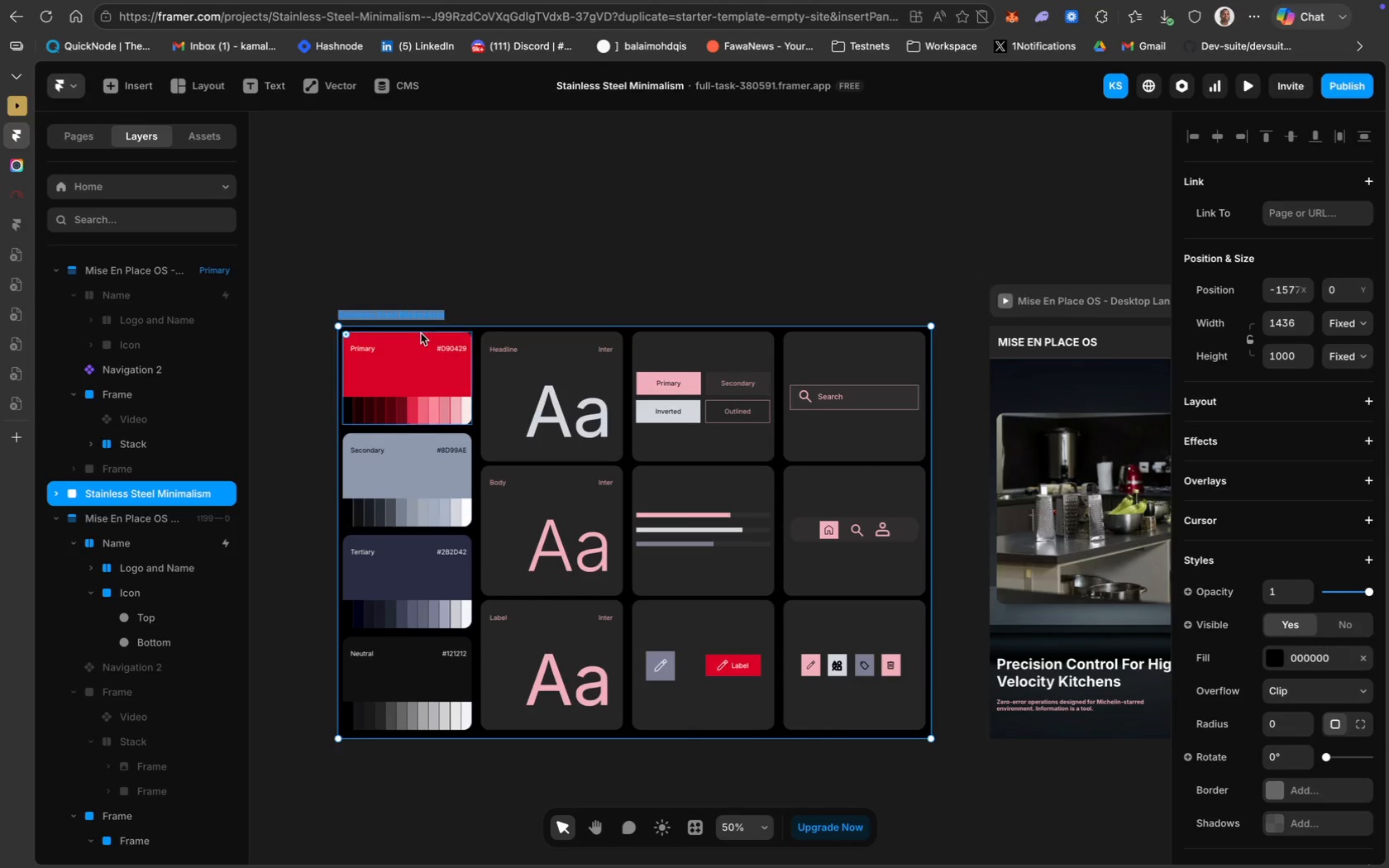 
left_click_drag(start_coordinate=[167, 516], to_coordinate=[73, 516])
 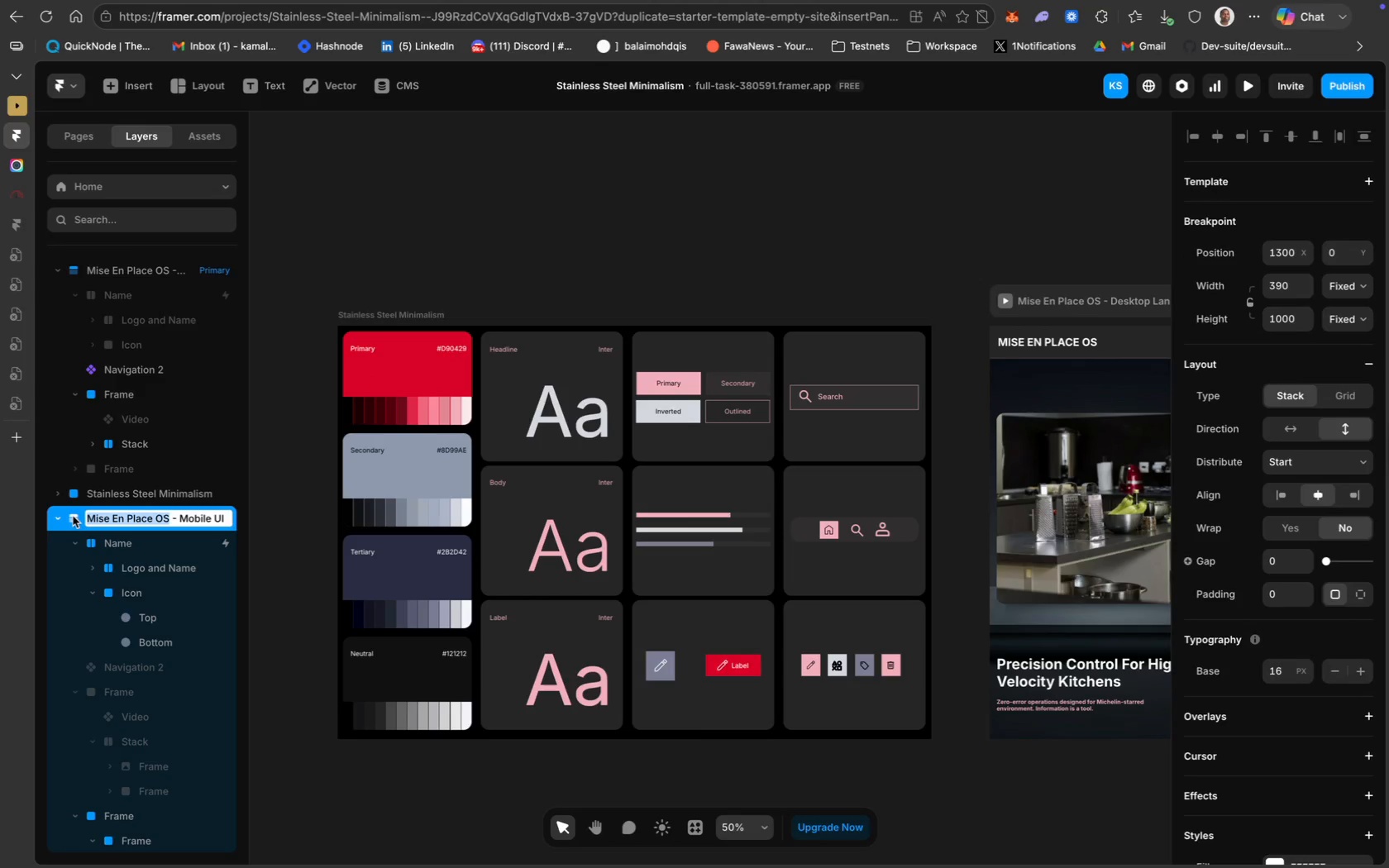 
key(Meta+C)
 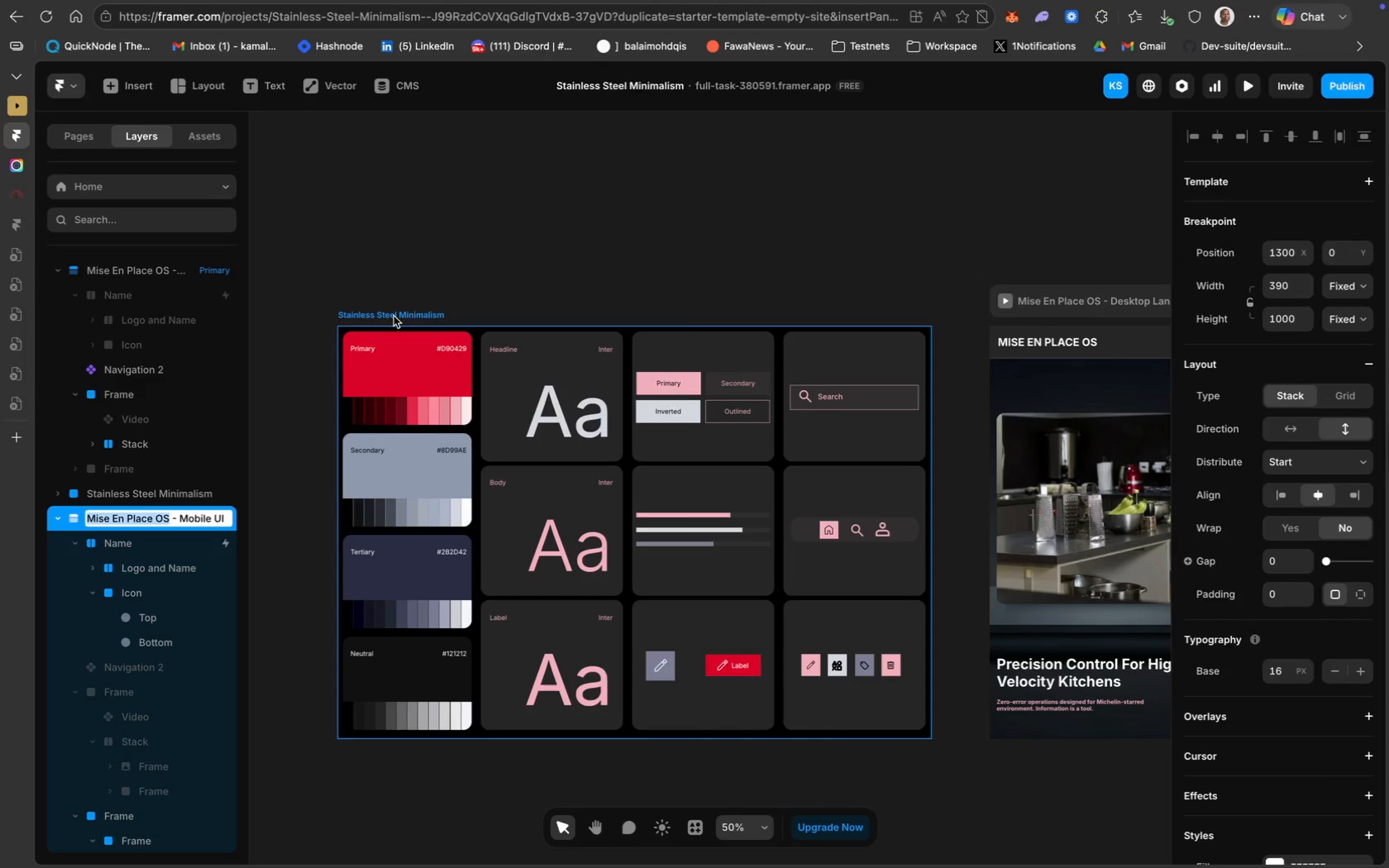 
double_click([394, 316])
 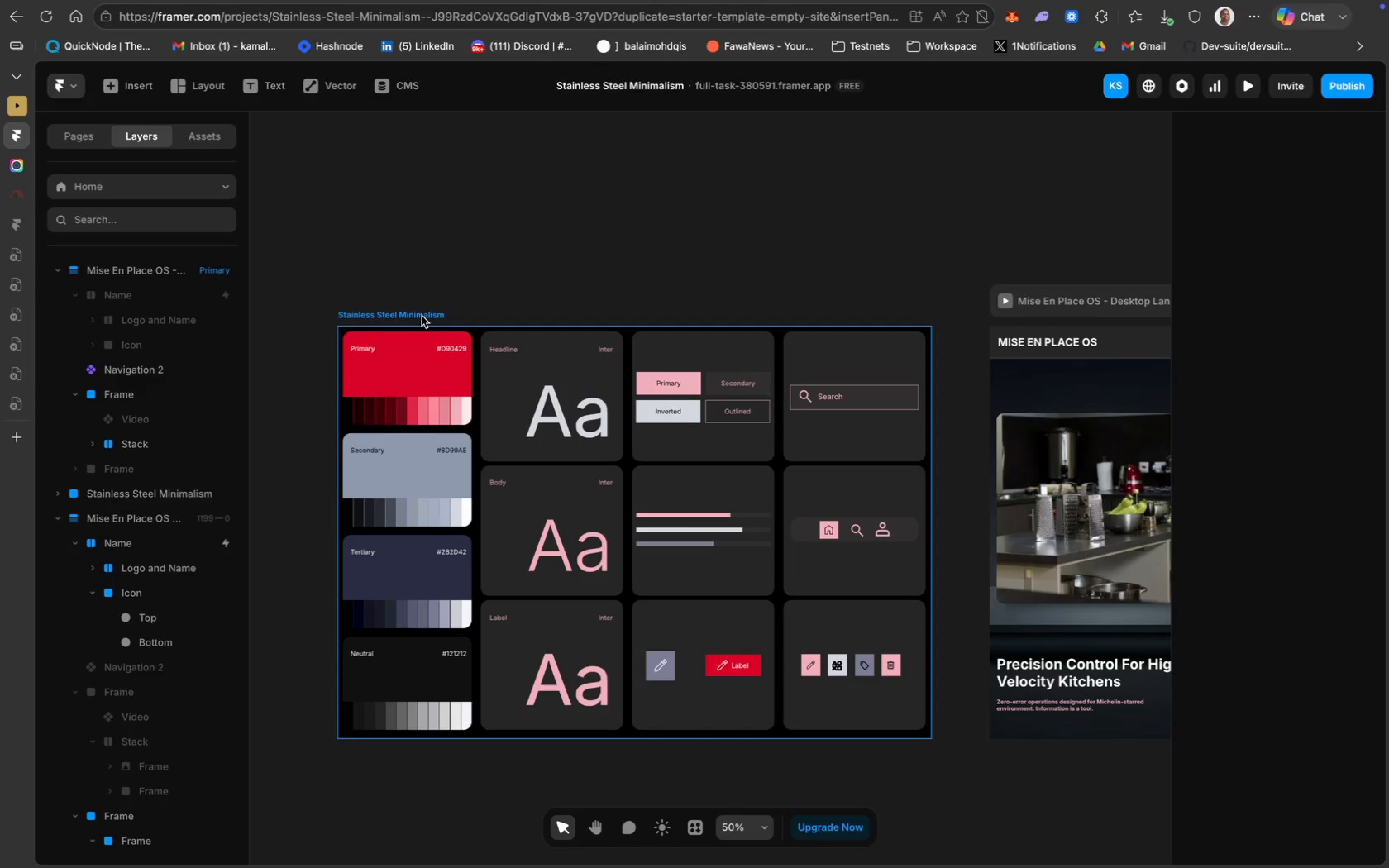 
double_click([422, 316])
 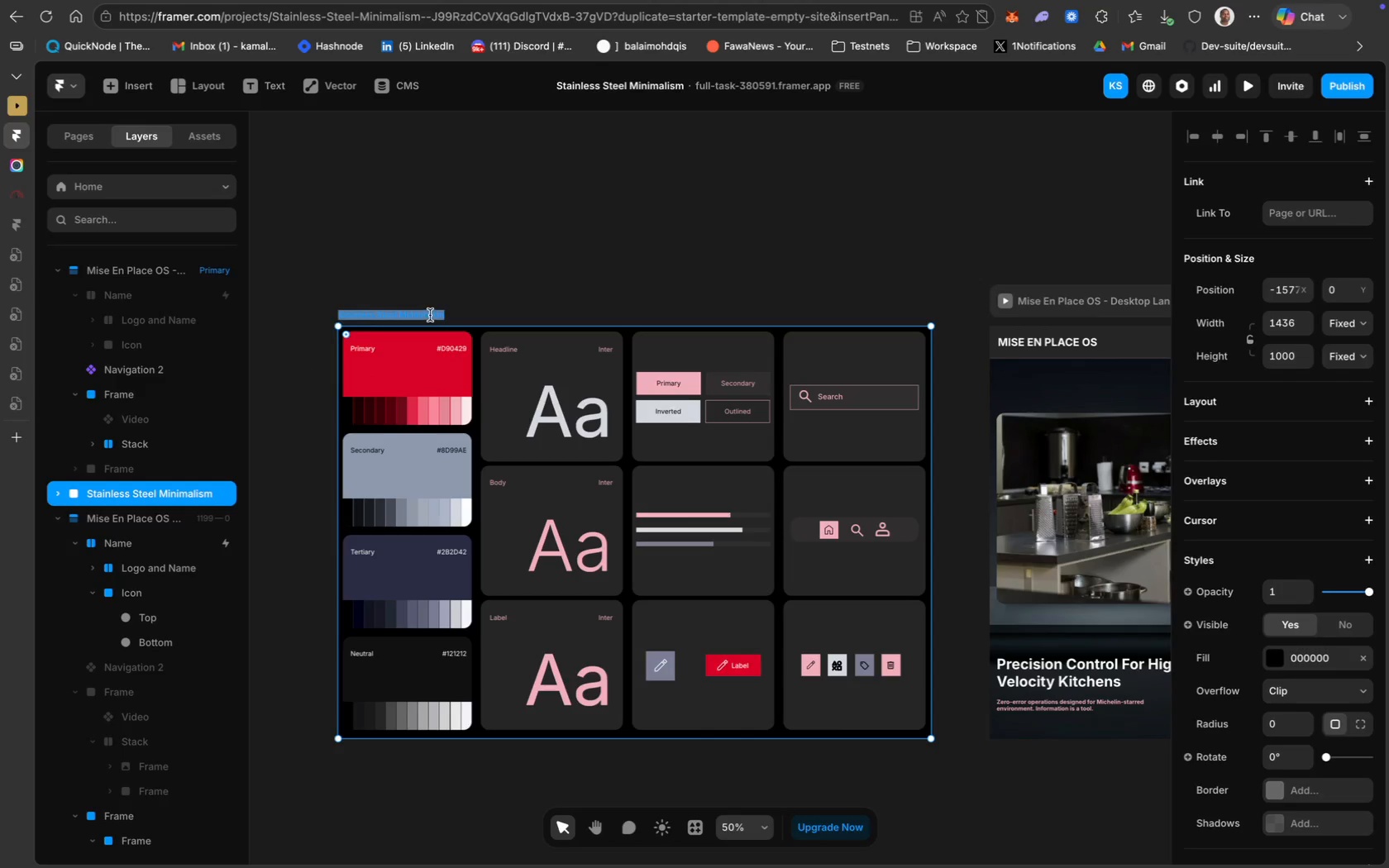 
hold_key(key=CommandLeft, duration=1.0)
 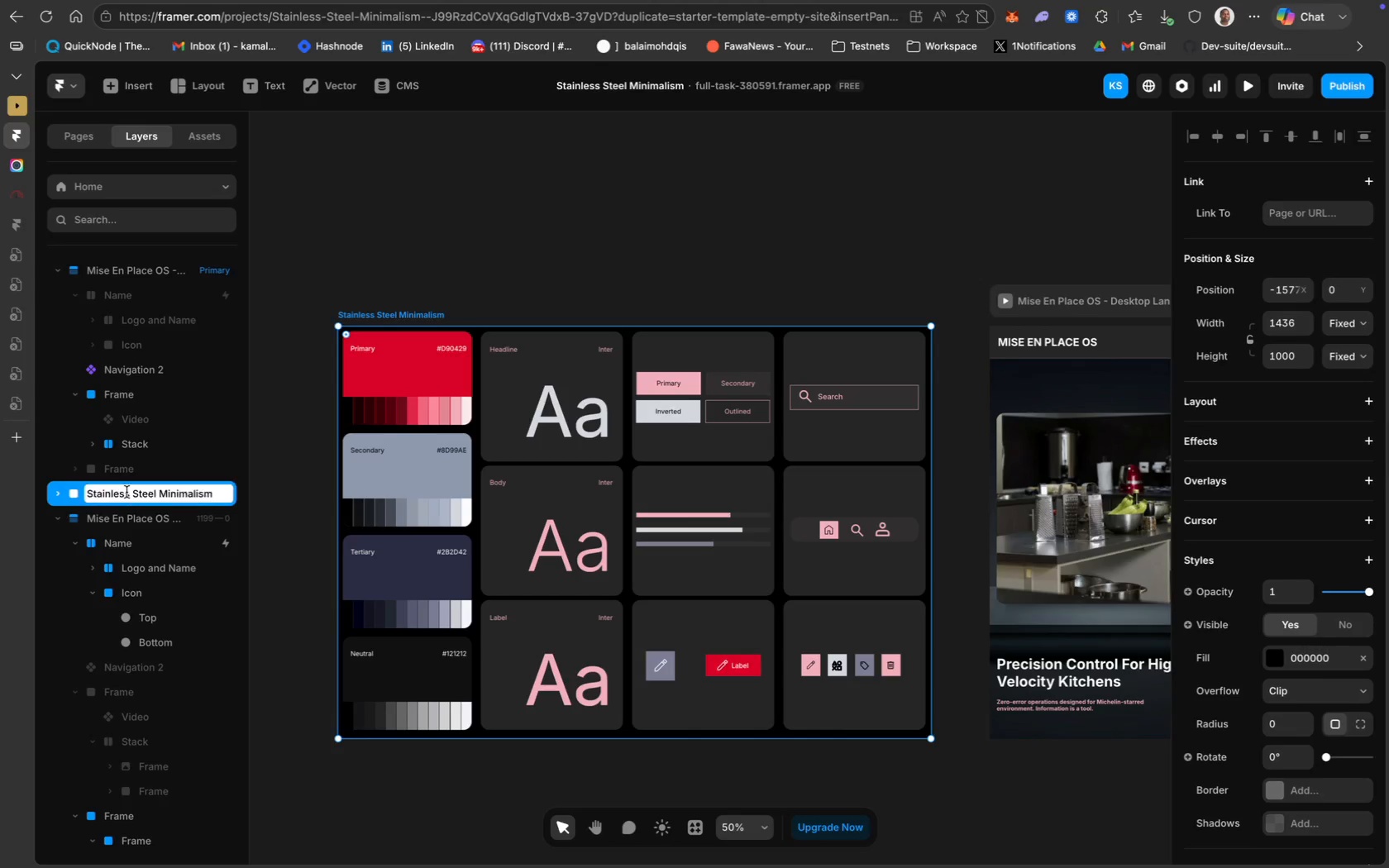 
key(Meta+V)
 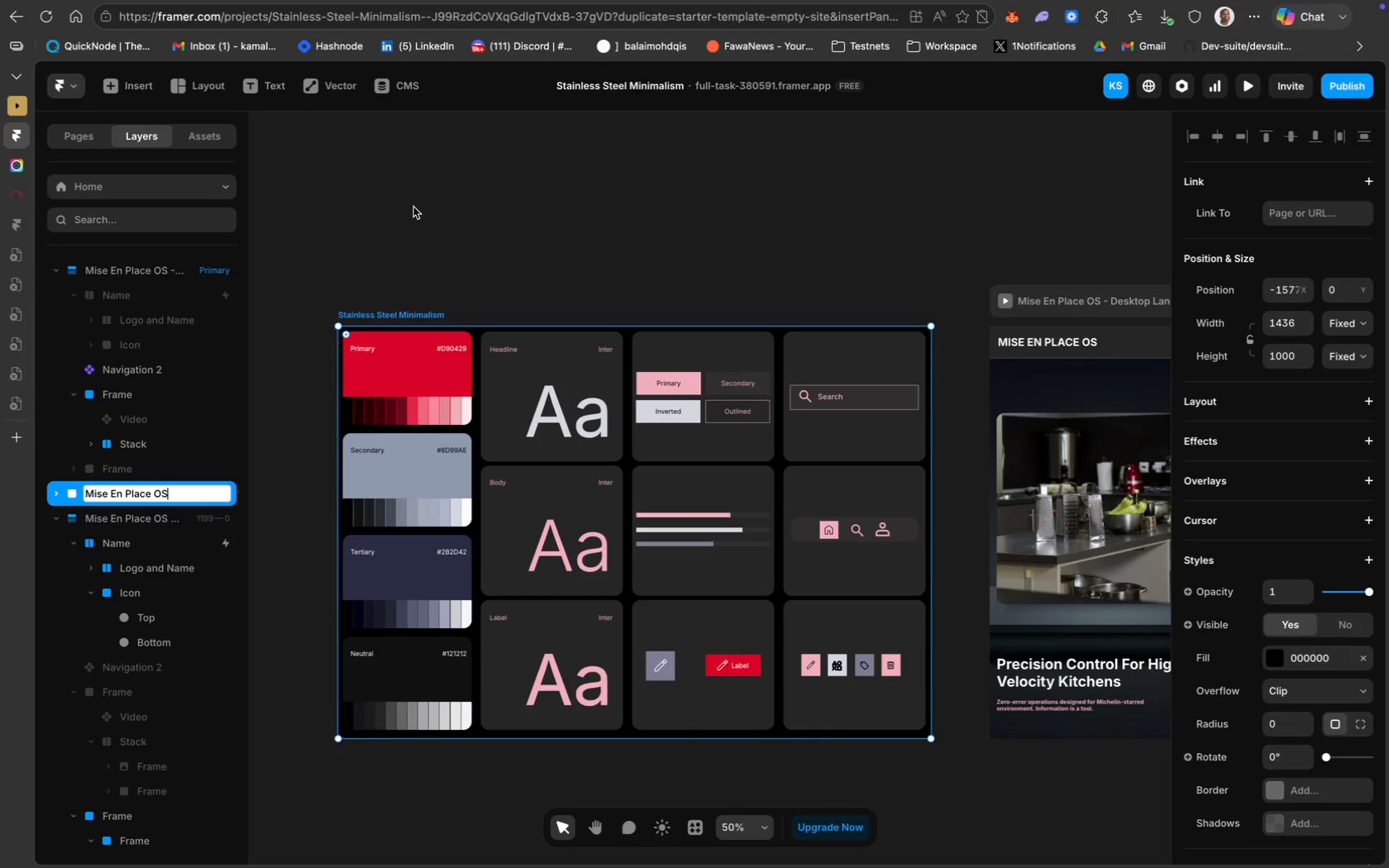 
left_click([413, 207])
 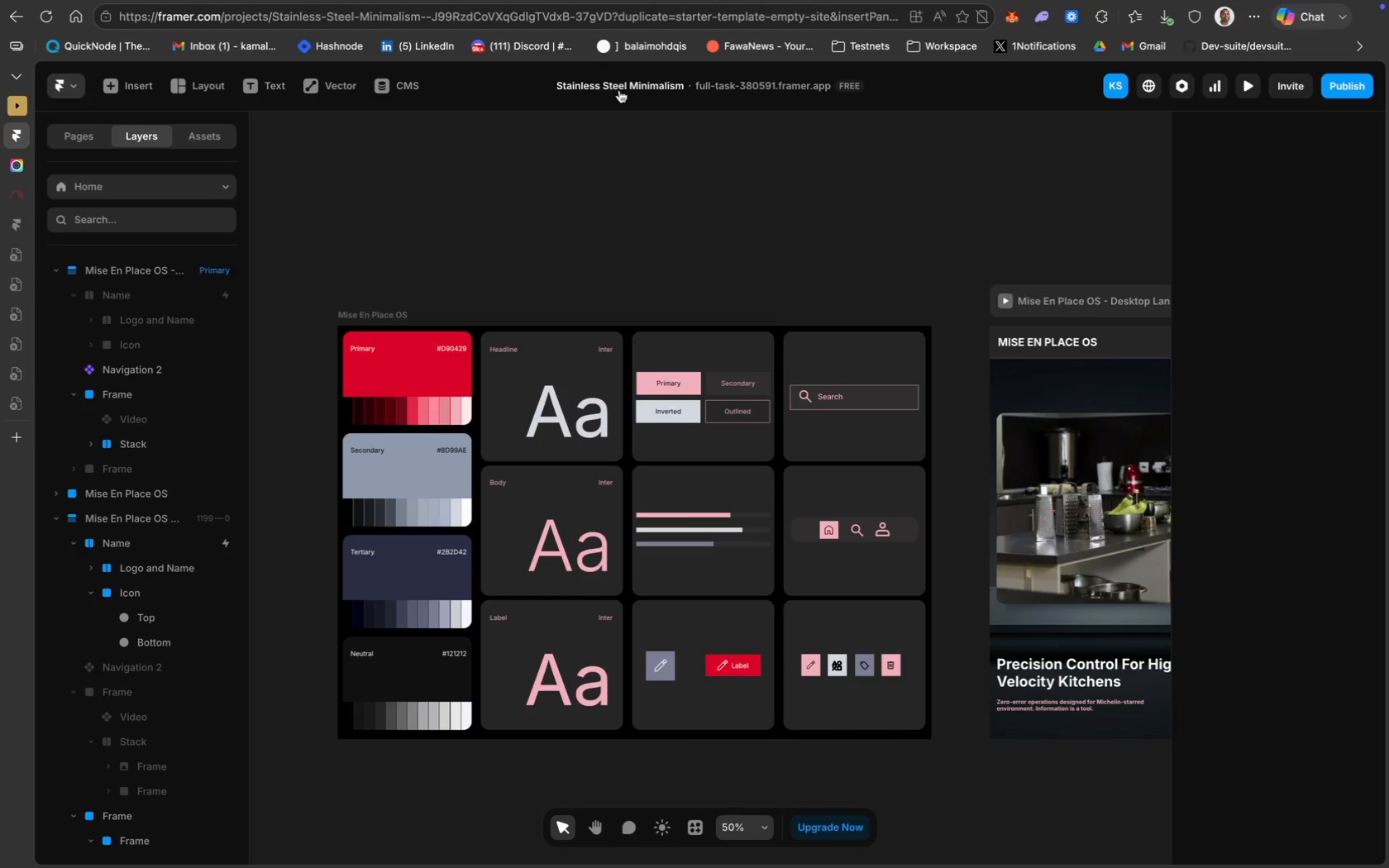 
double_click([617, 88])
 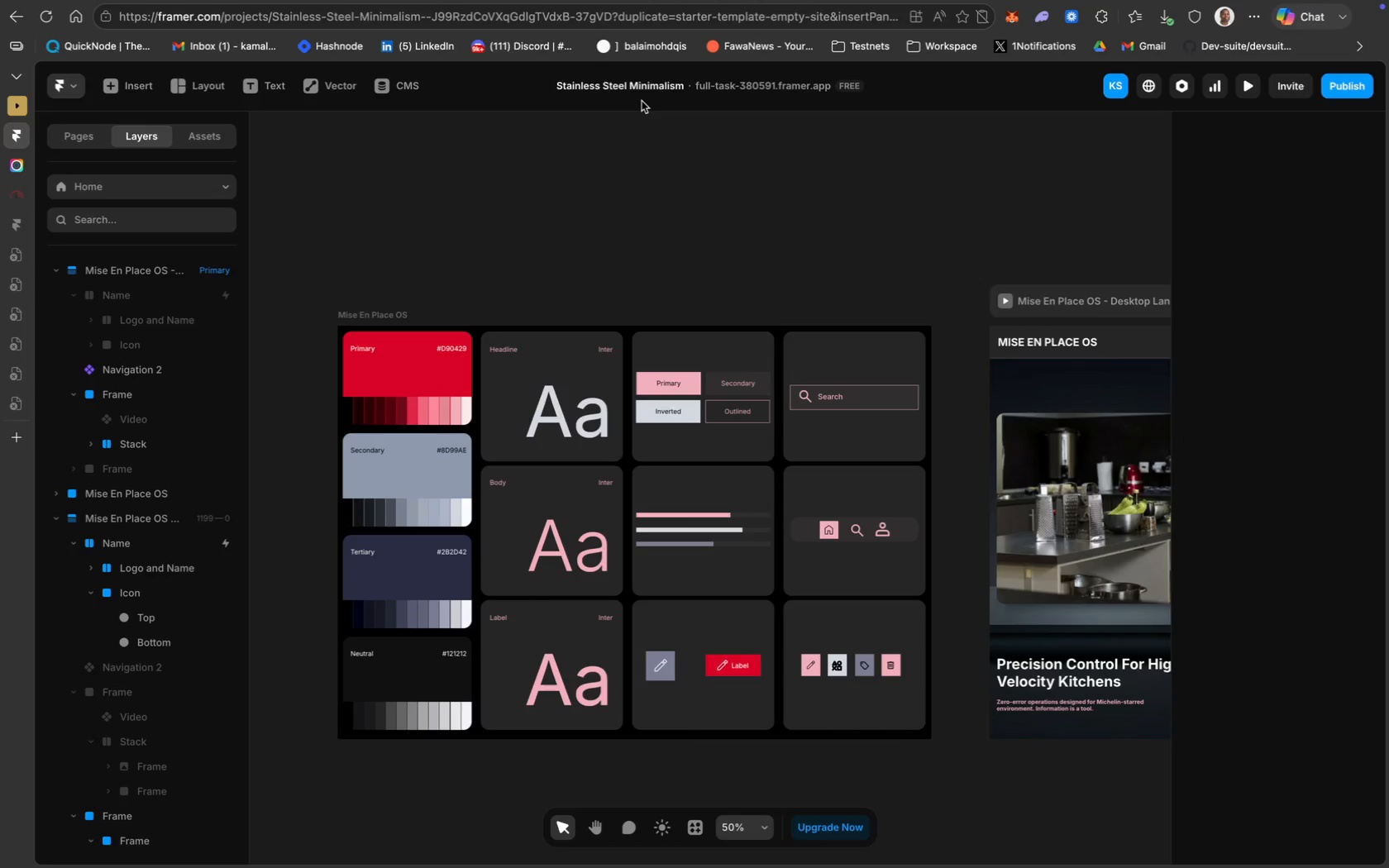 
left_click([623, 91])
 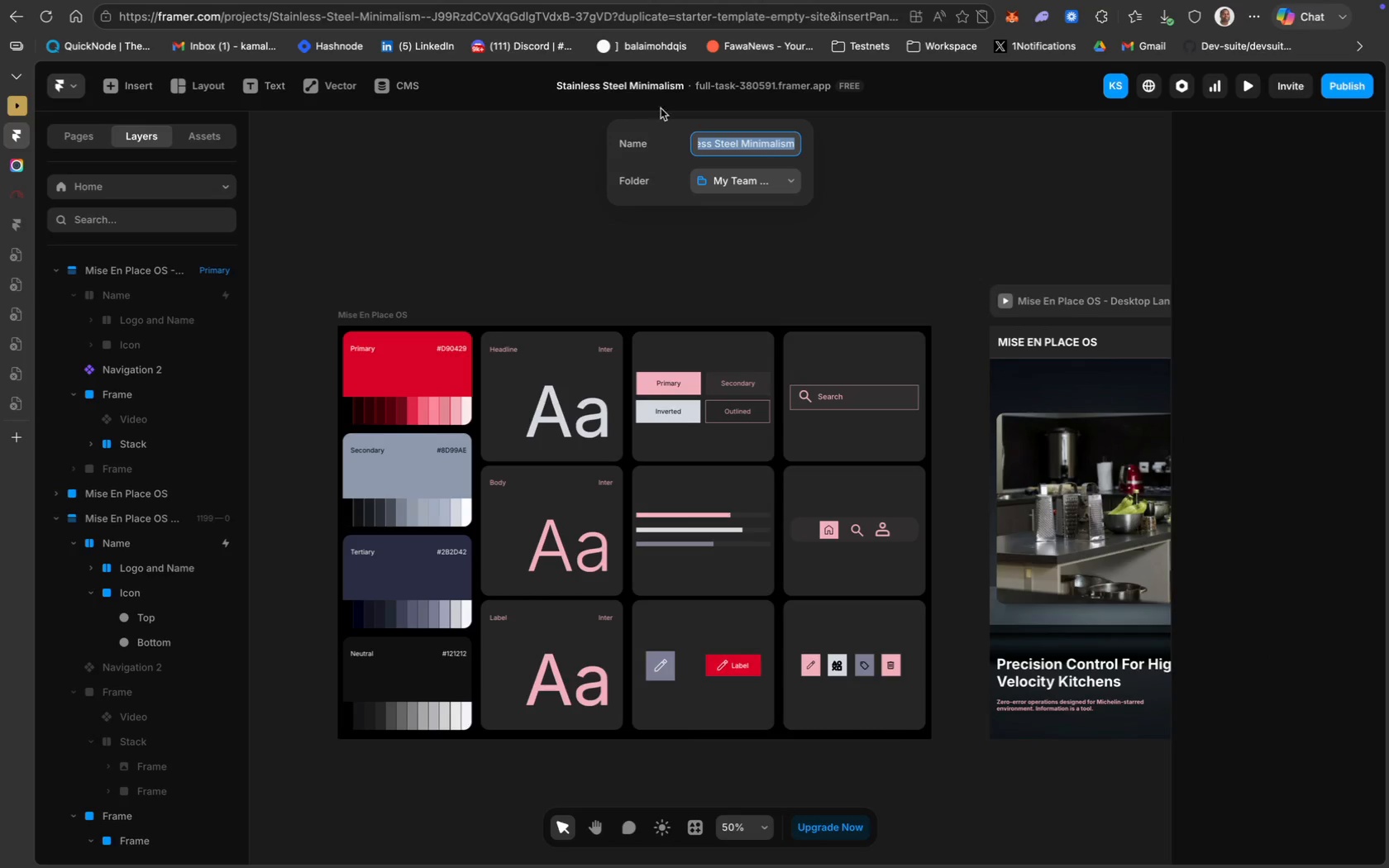 
key(Meta+V)
 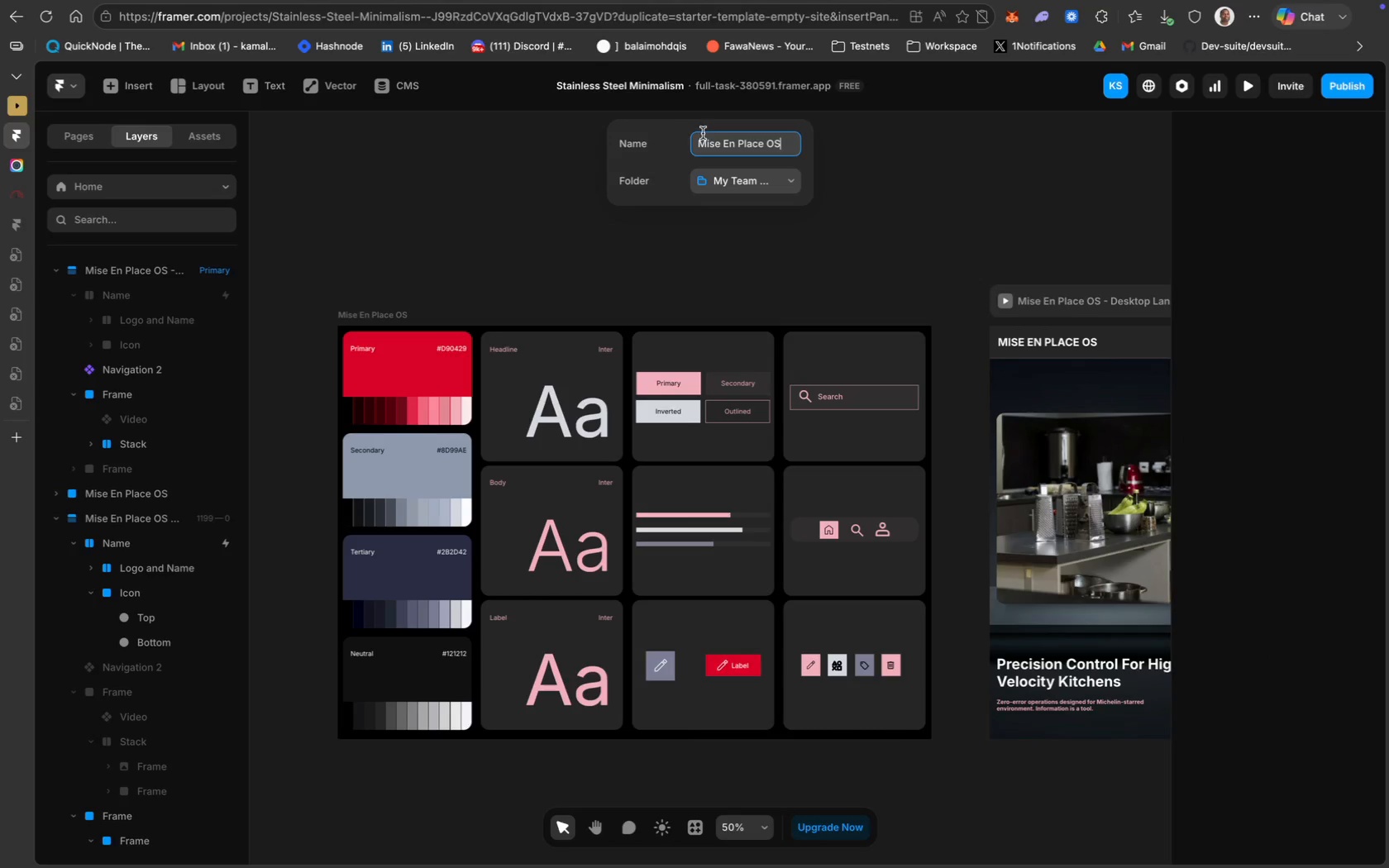 
key(Enter)
 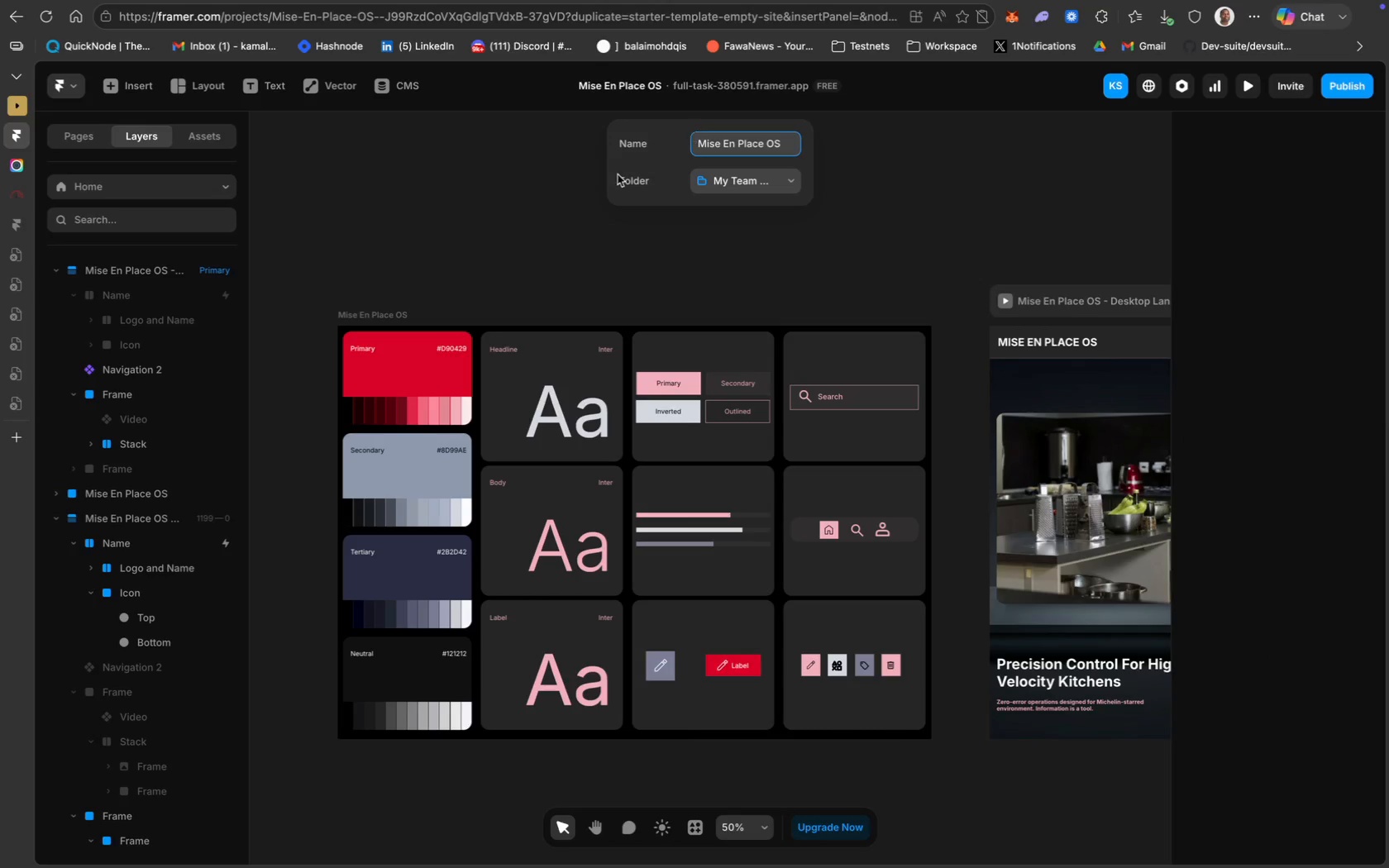 
left_click([537, 211])
 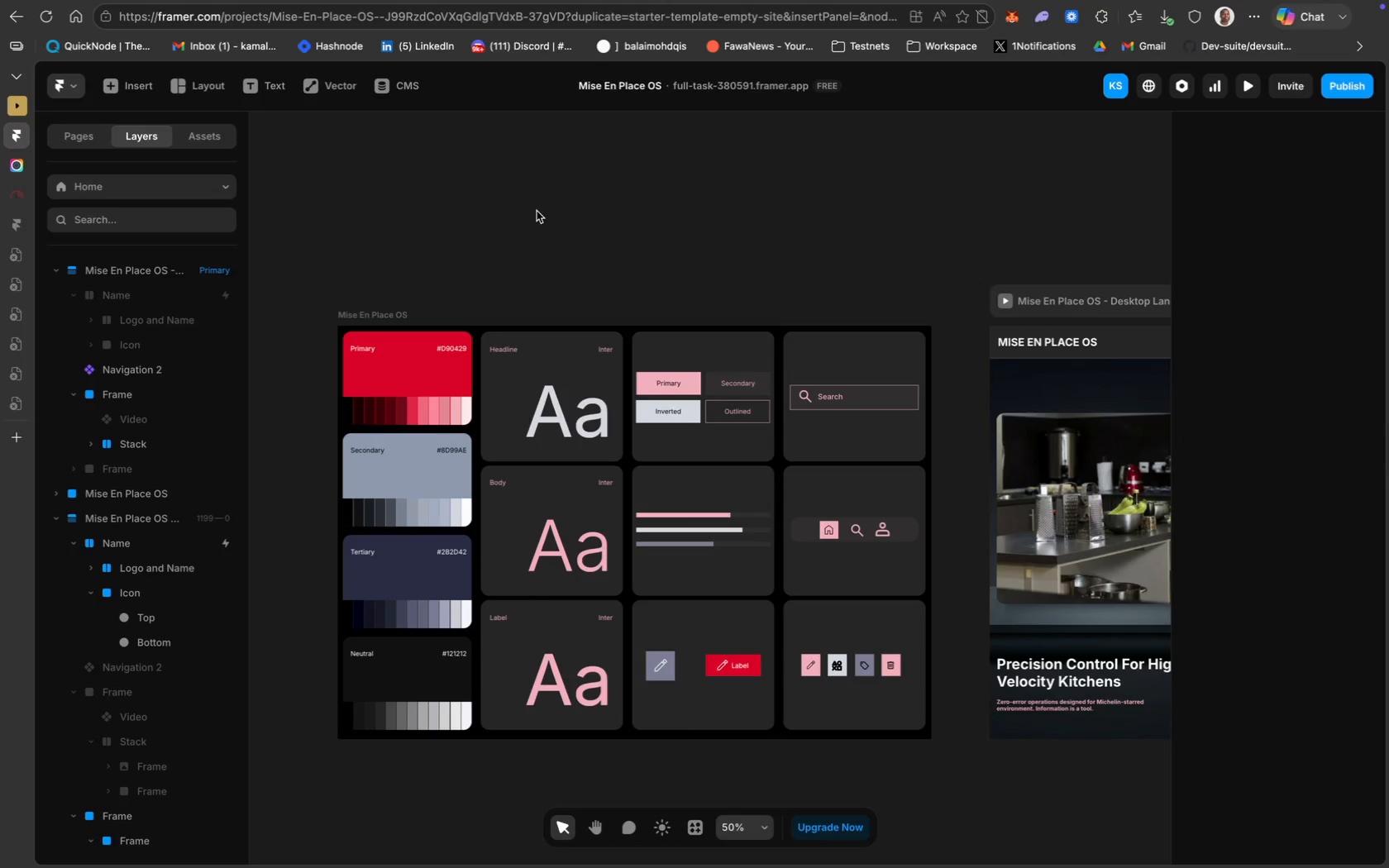 
scroll: coordinate [1292, 506], scroll_direction: down, amount: 120.0
 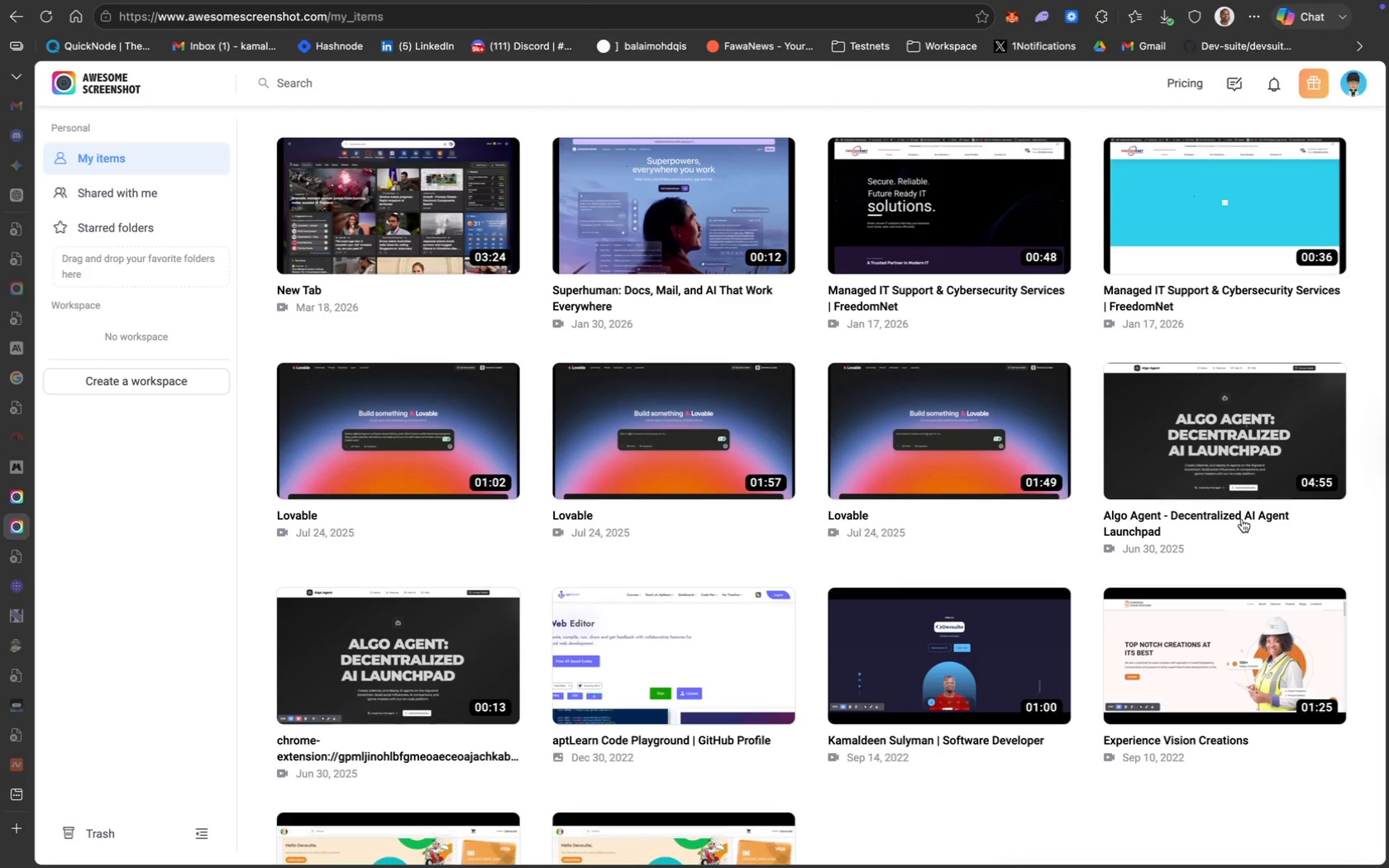 
left_click([1259, 521])
 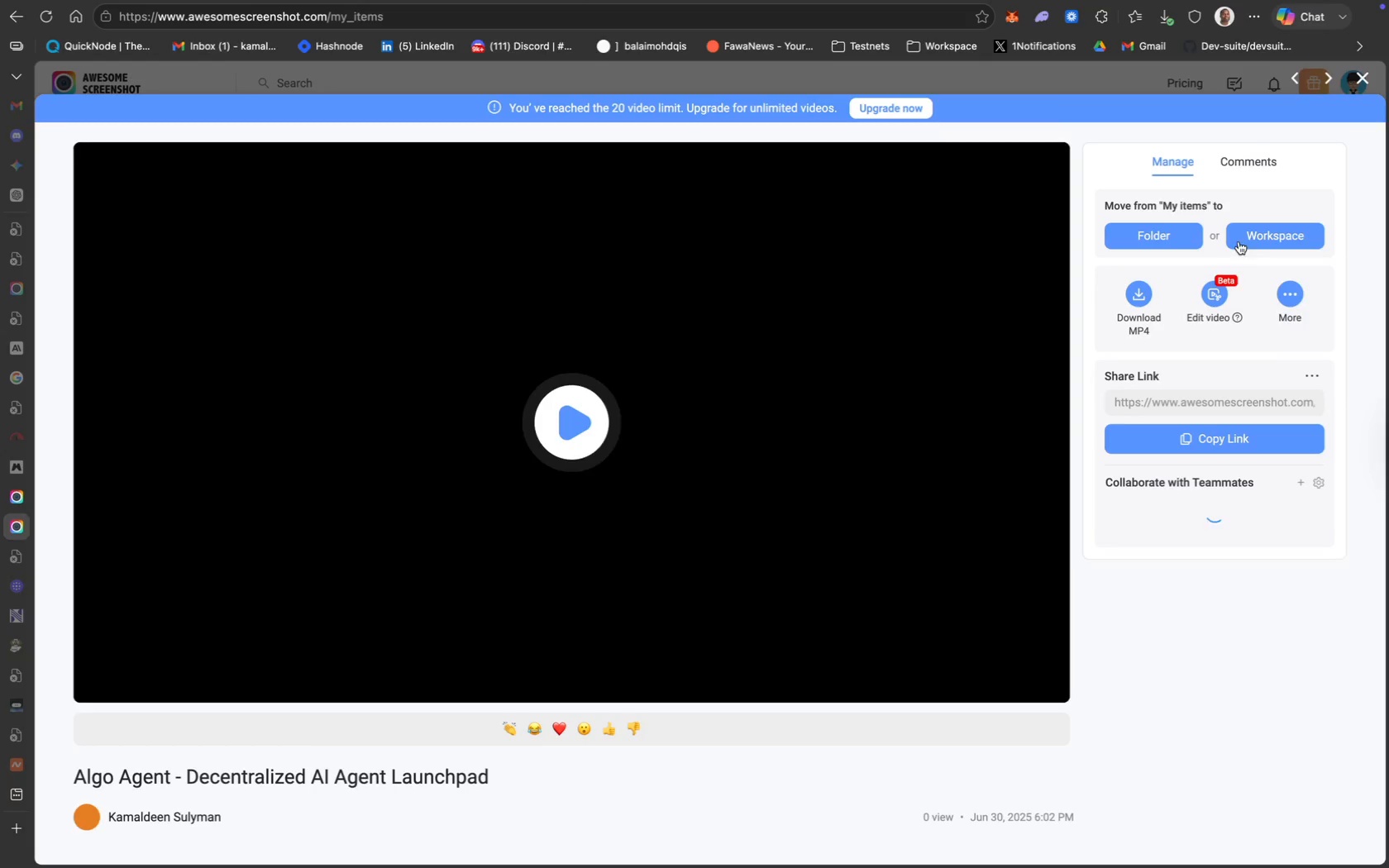 
left_click([1282, 296])
 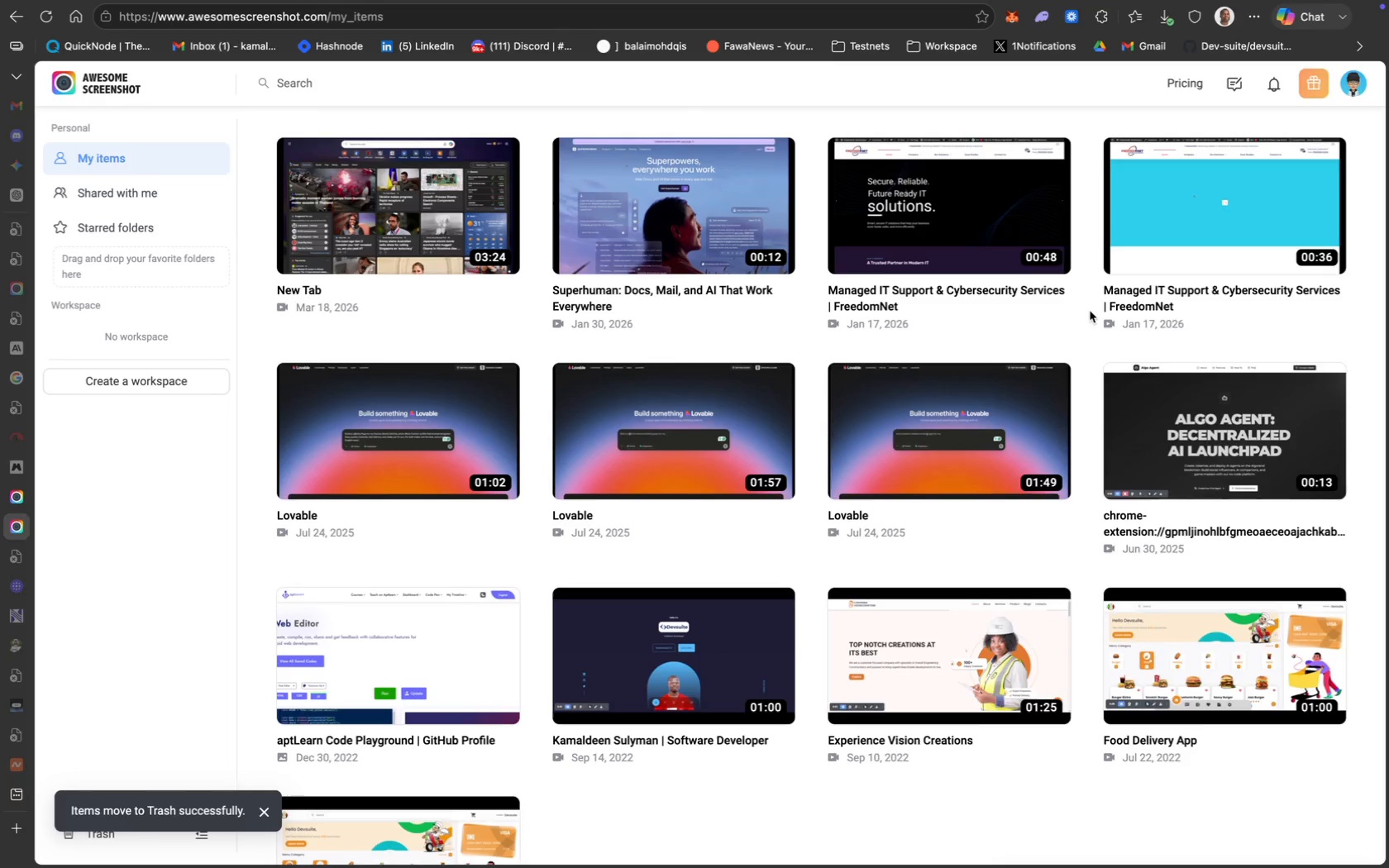 
left_click([1305, 528])
 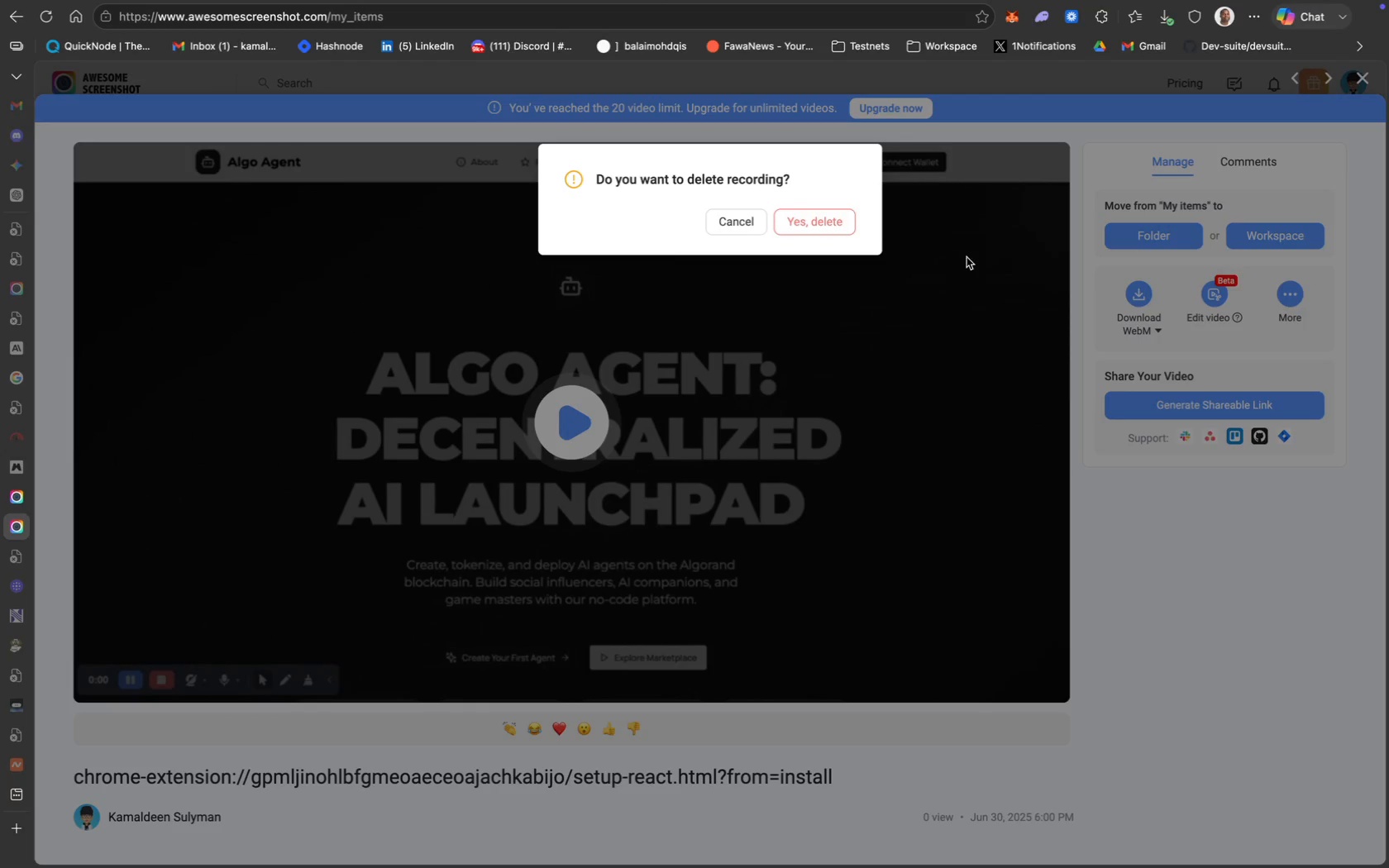 
wait(5.88)
 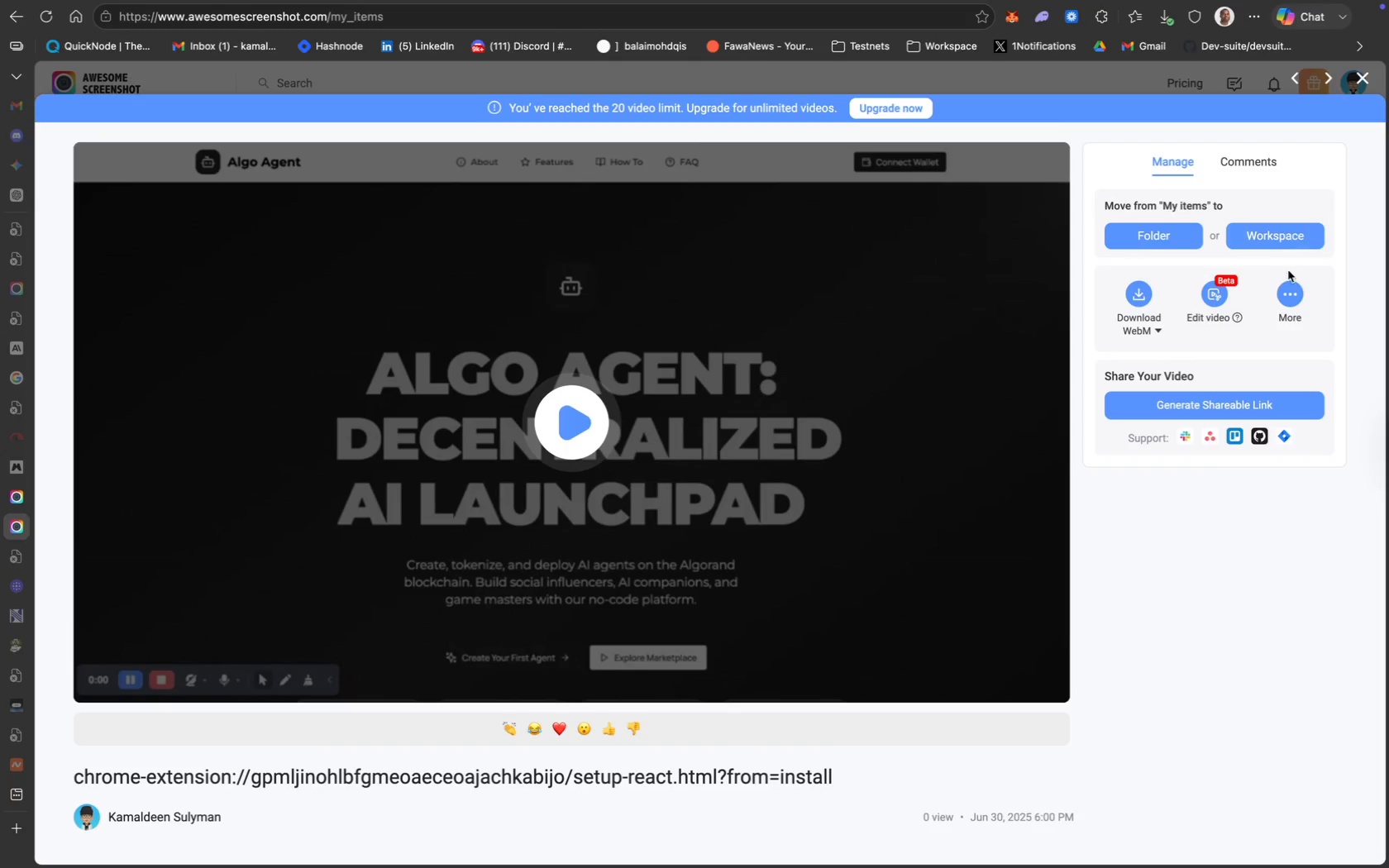 
key(CapsLock)
 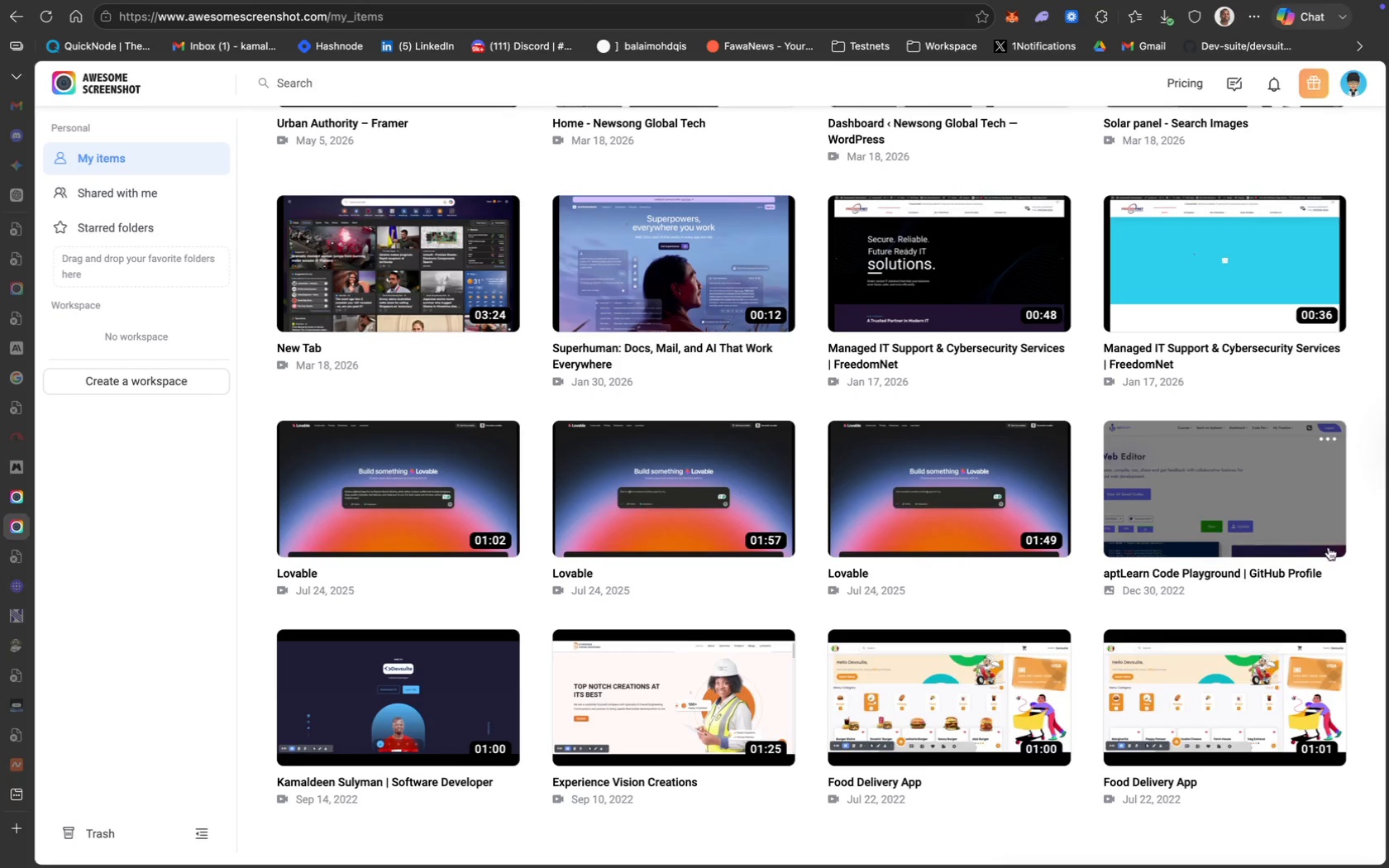 
scroll: coordinate [1328, 509], scroll_direction: up, amount: 99.0
 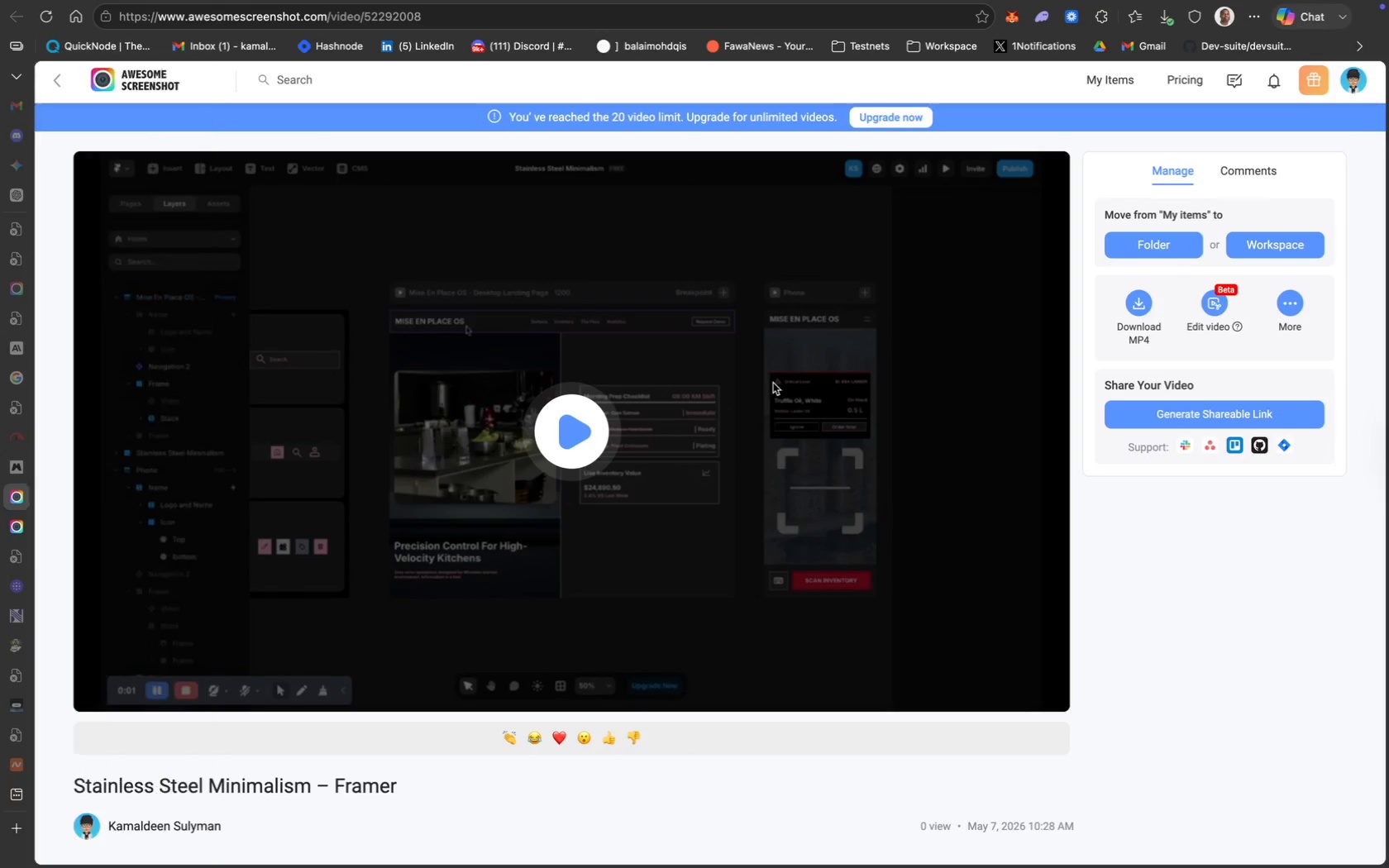 
left_click([1143, 307])
 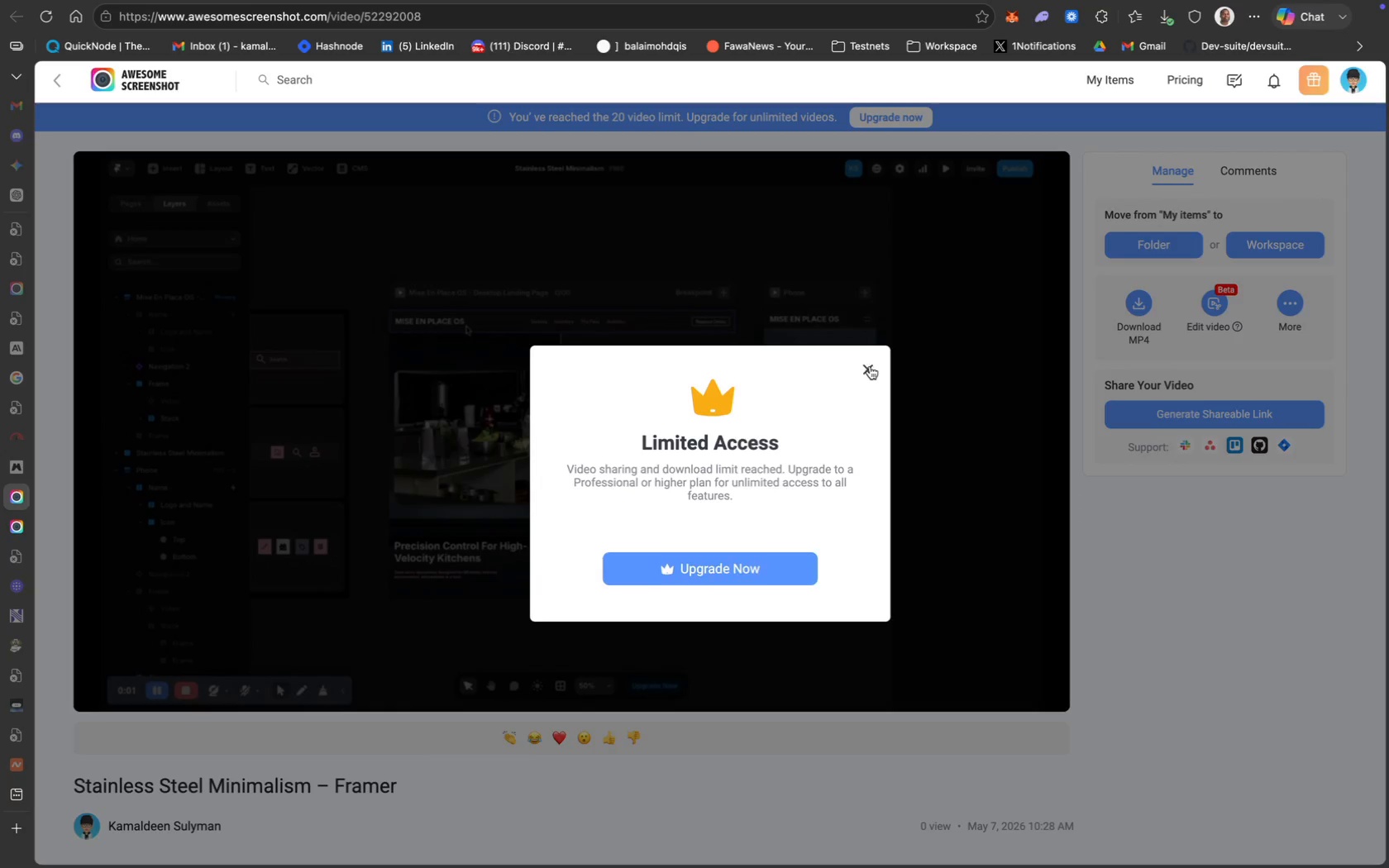 
key(Meta+R)
 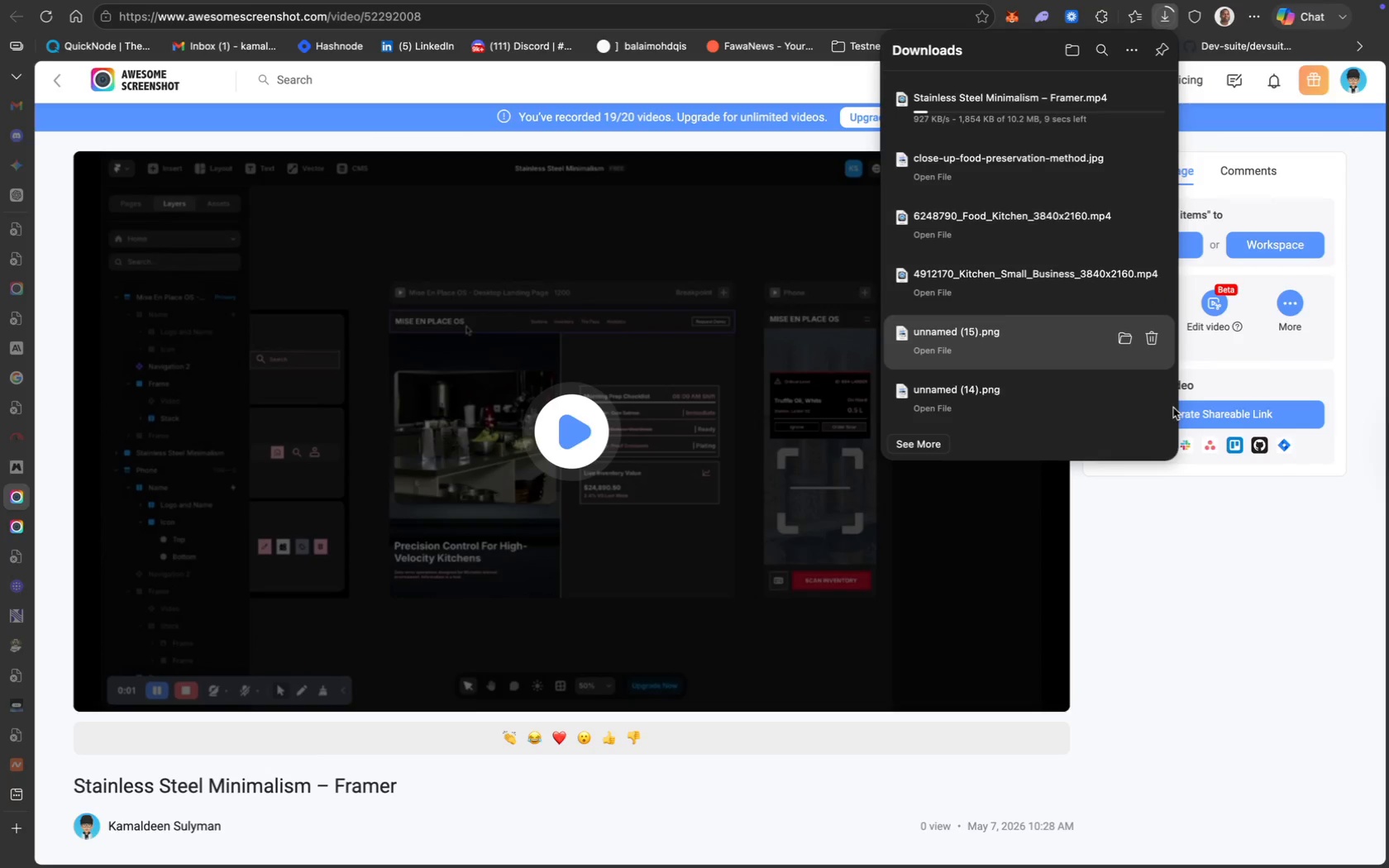 
wait(12.41)
 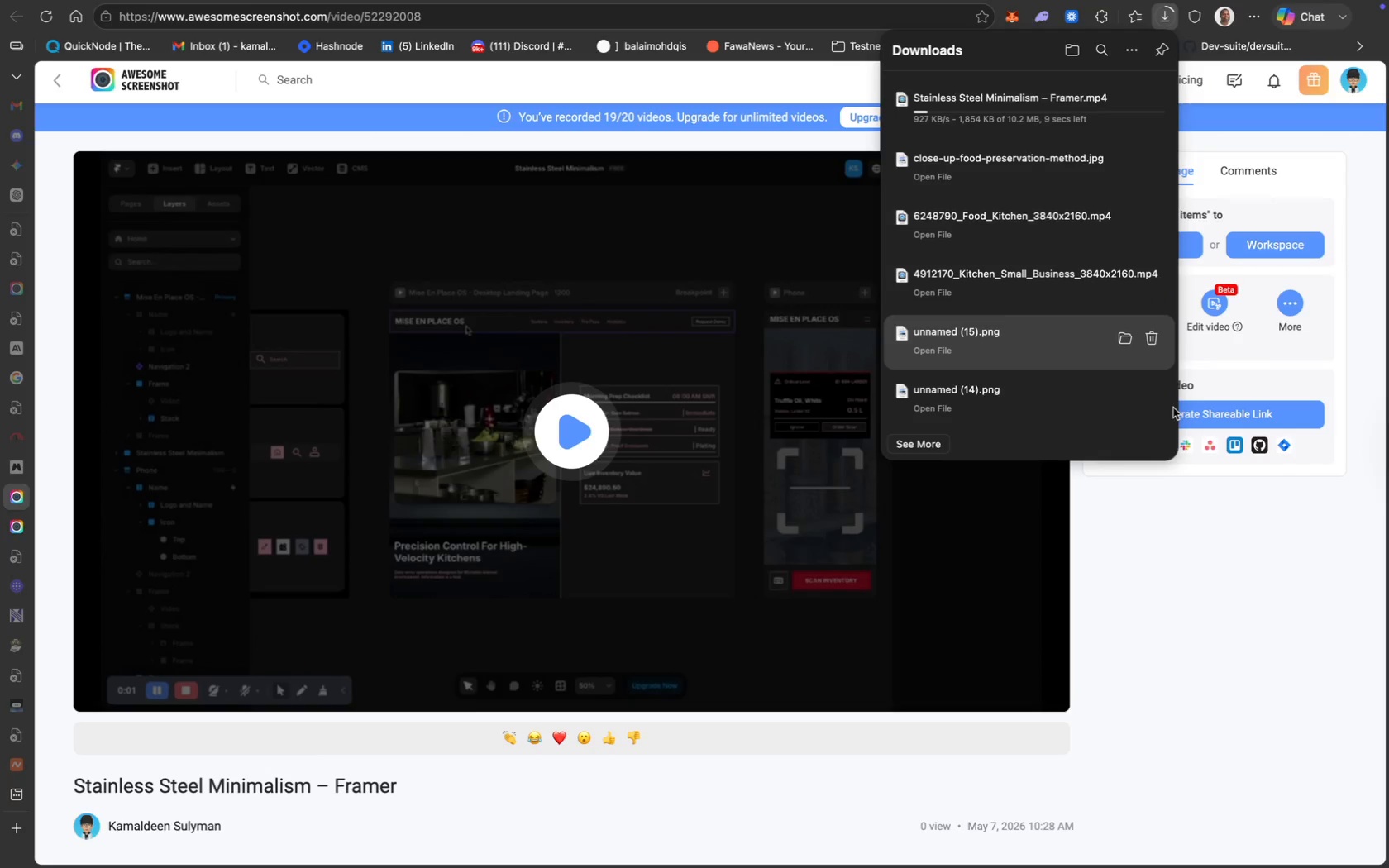 
mouse_move([24, 417])
 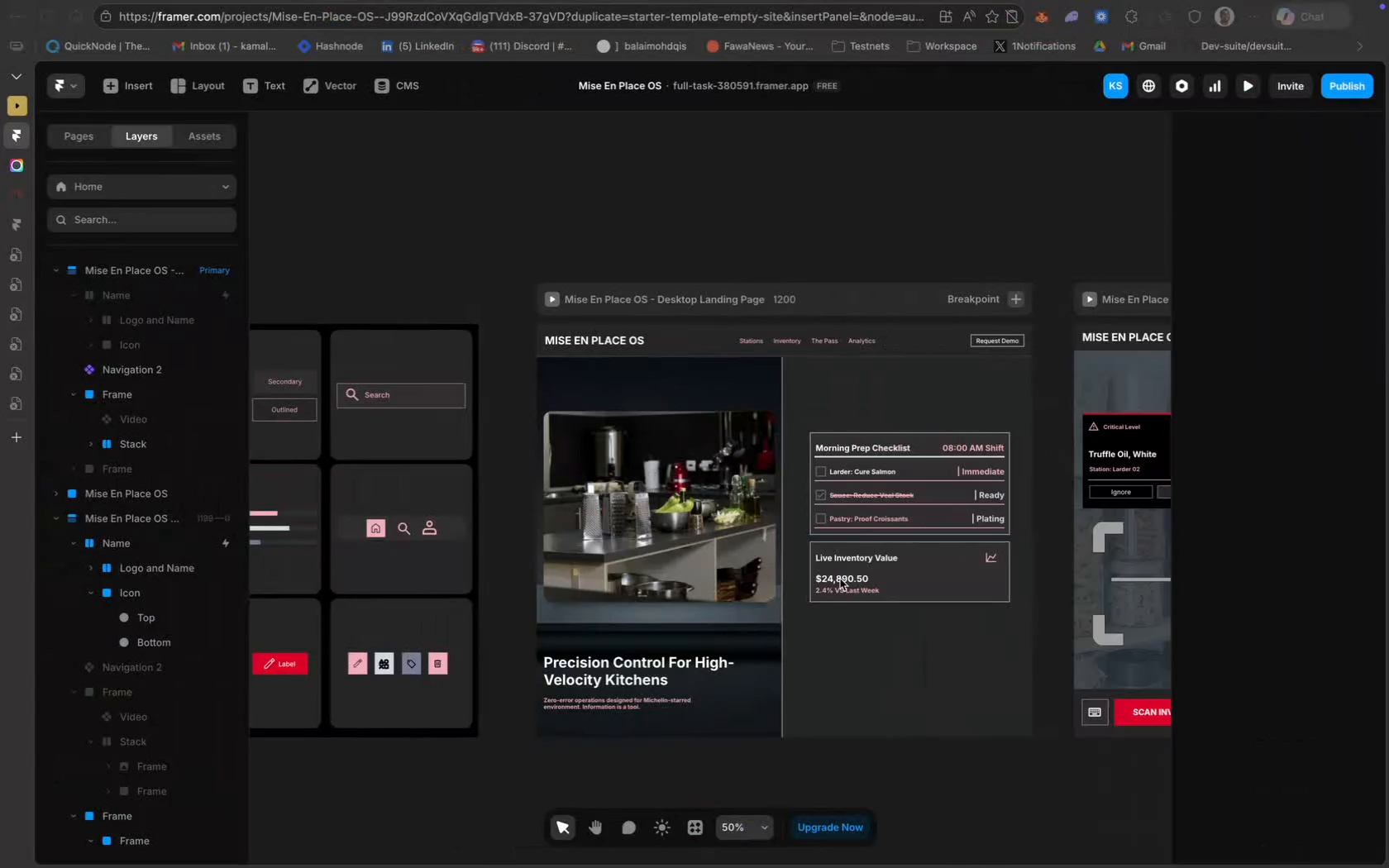 
scroll: coordinate [878, 620], scroll_direction: down, amount: 6.0
 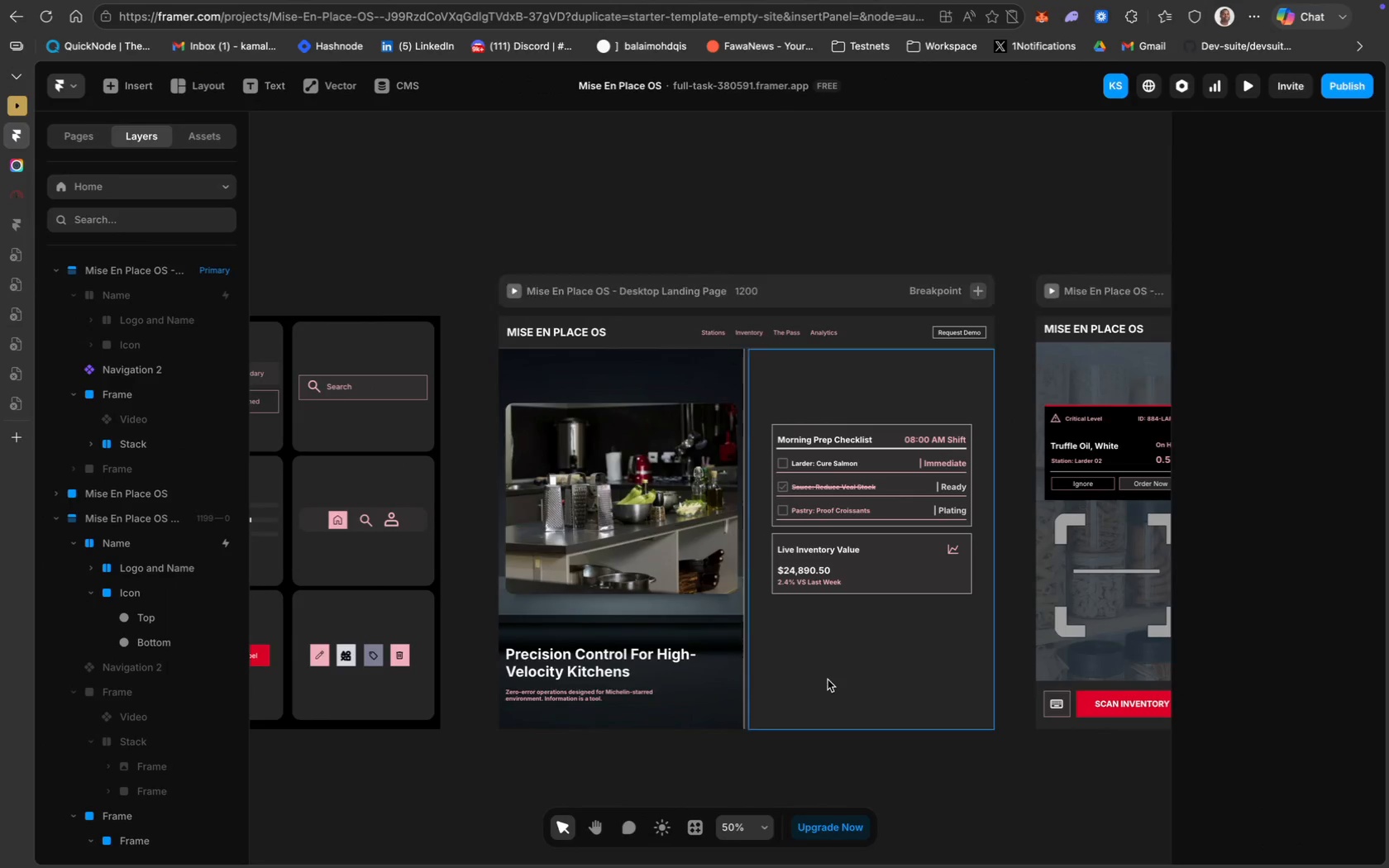 
left_click([766, 699])
 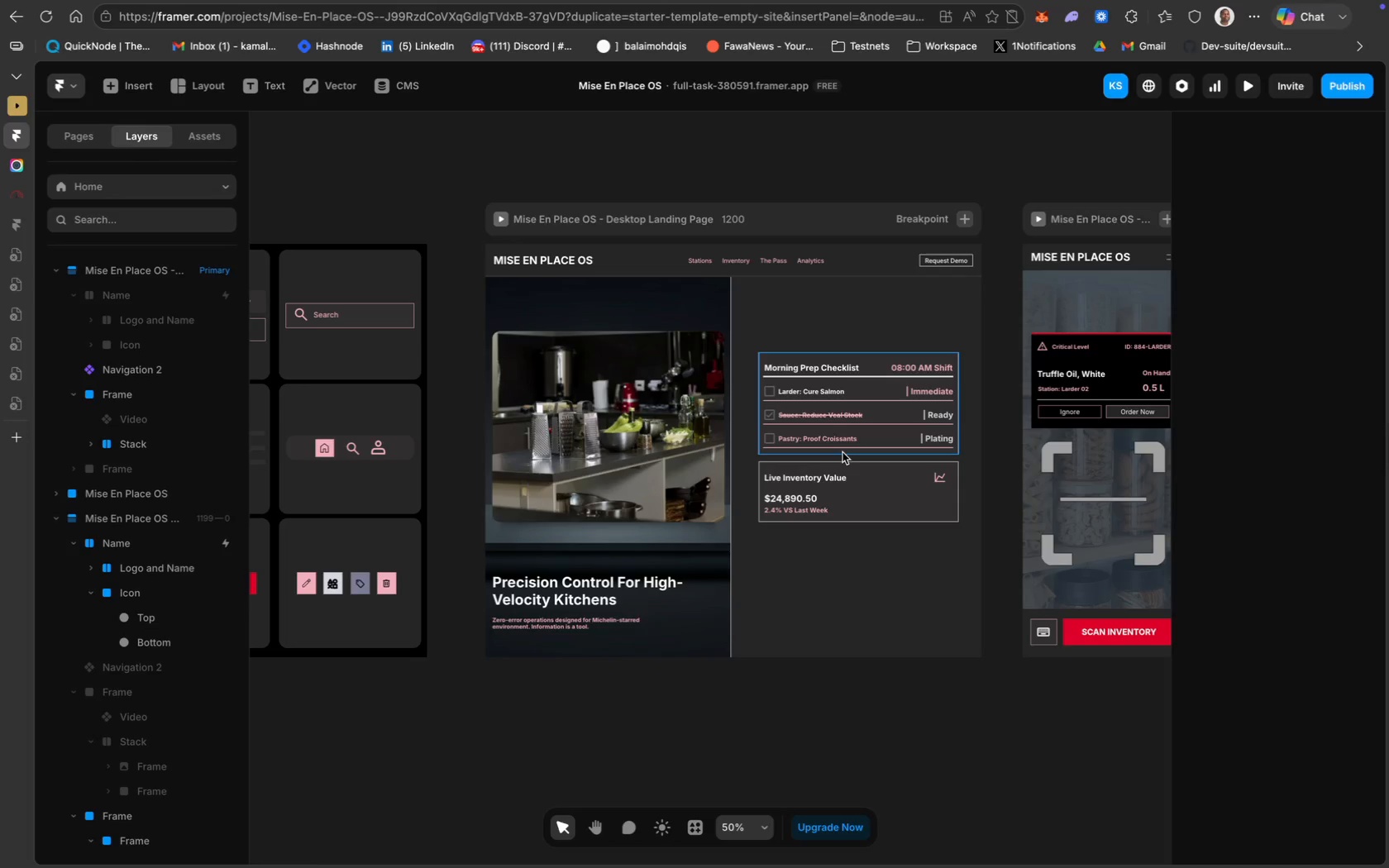 
scroll: coordinate [828, 680], scroll_direction: down, amount: 15.0
 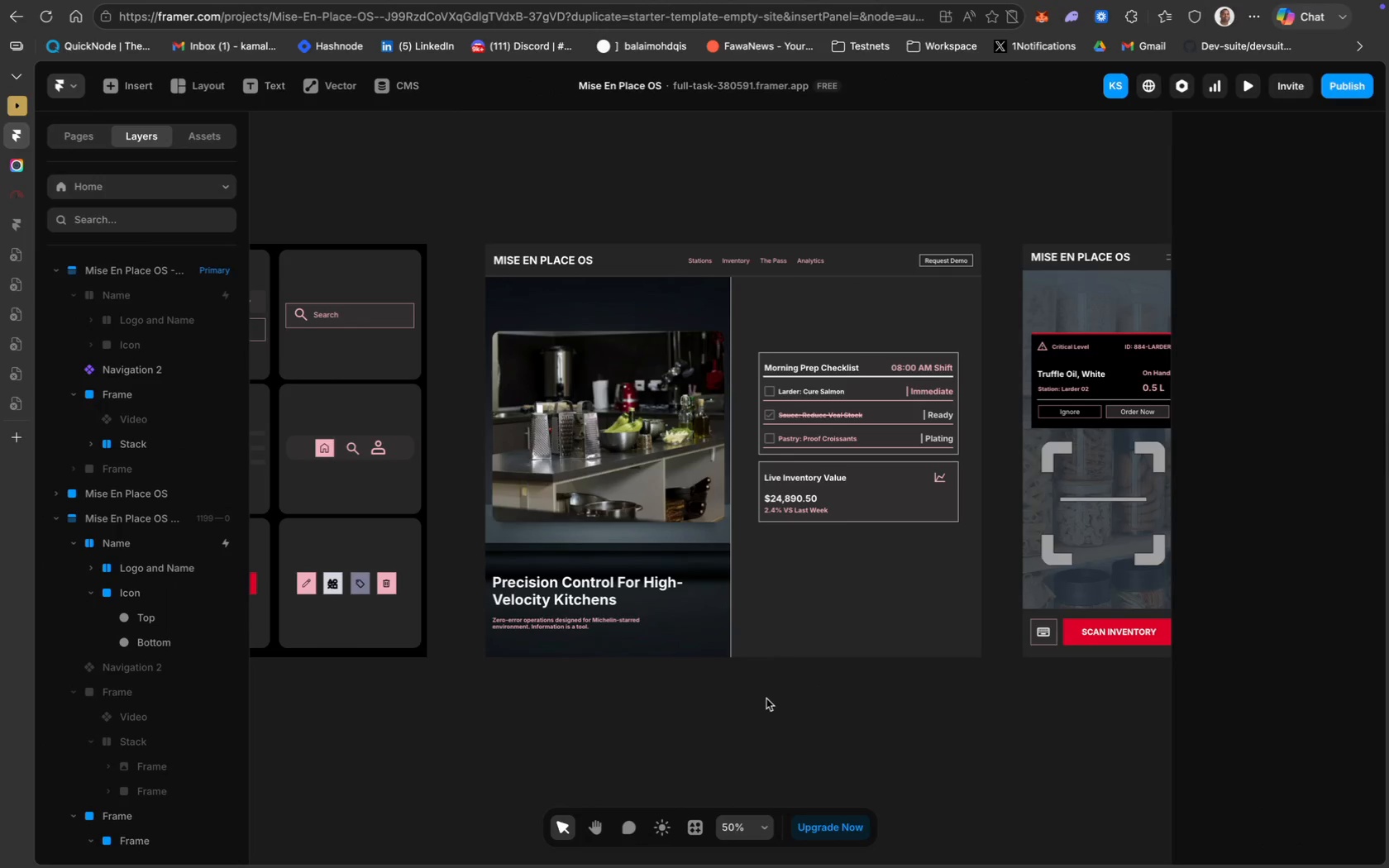 
wait(5.46)
 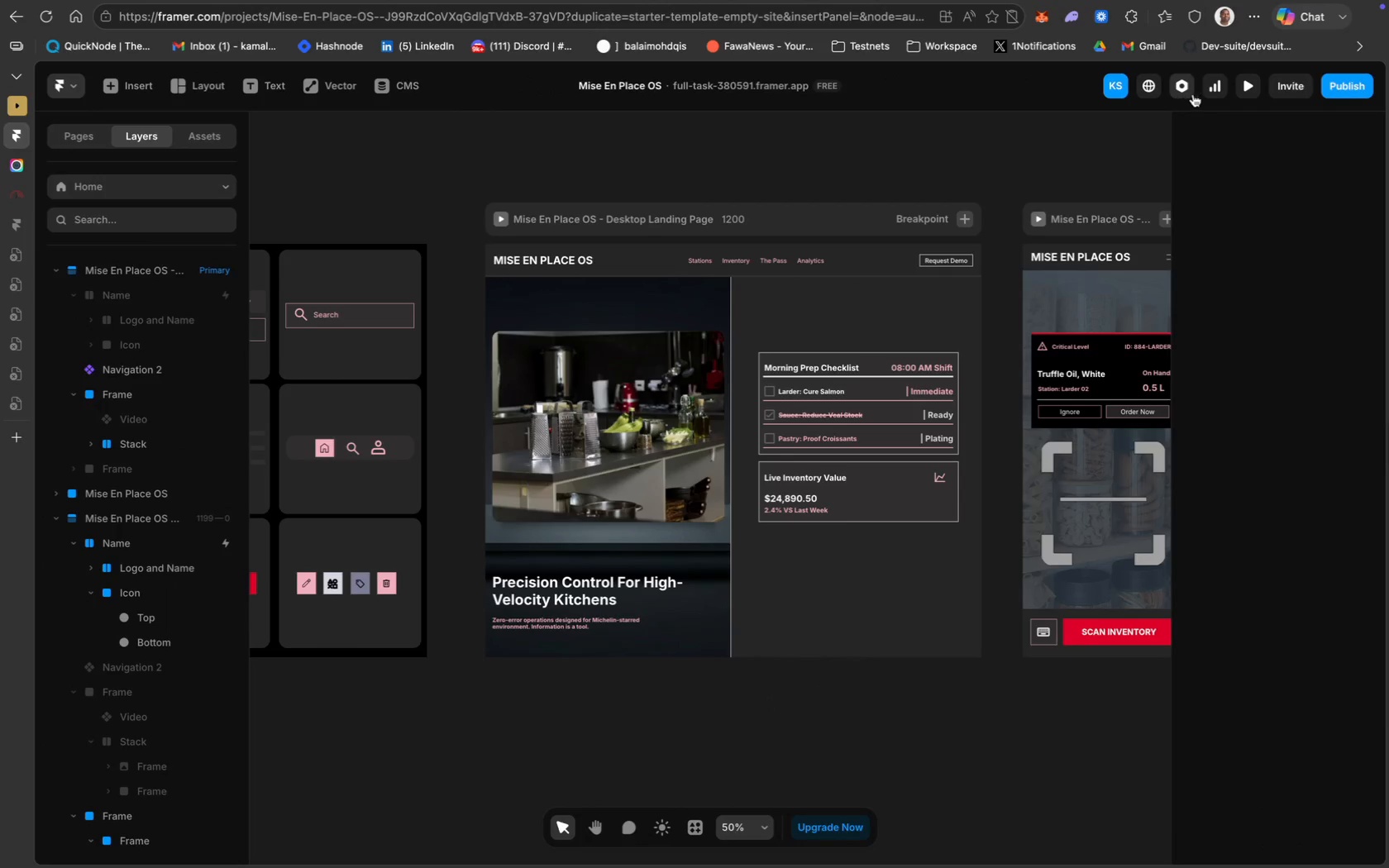 
left_click([842, 451])
 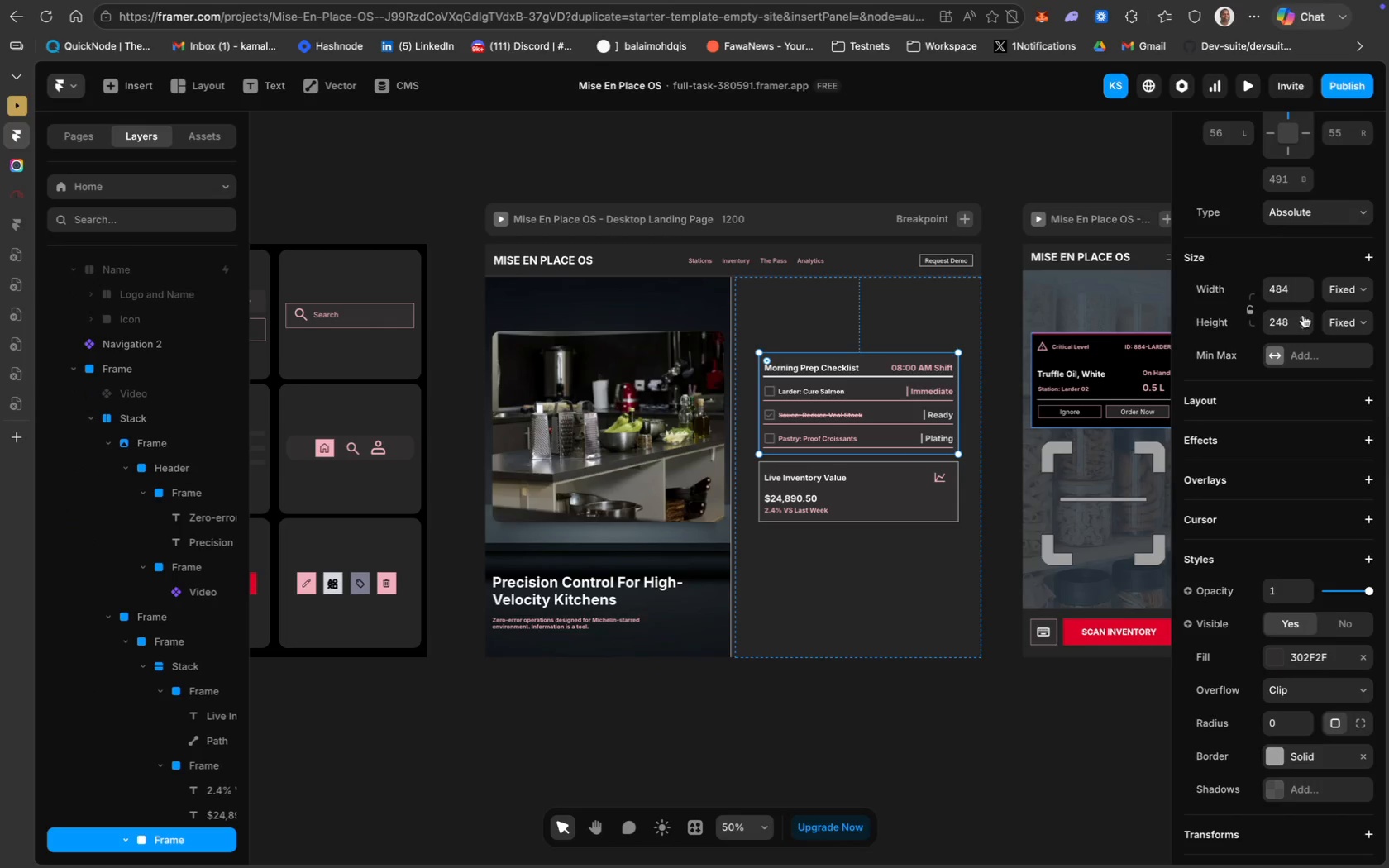 
mouse_move([1346, 332])
 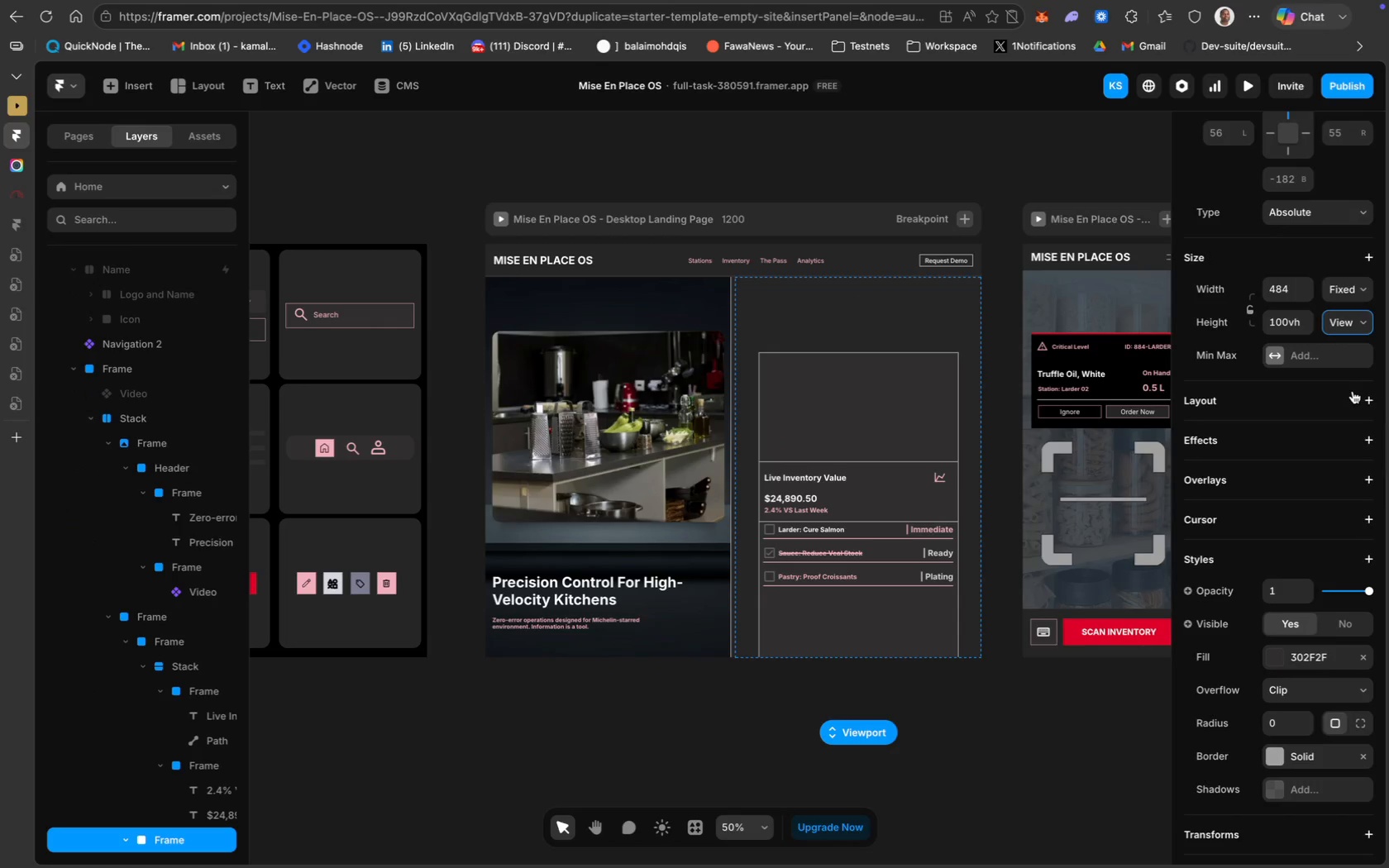 
key(Meta+Z)
 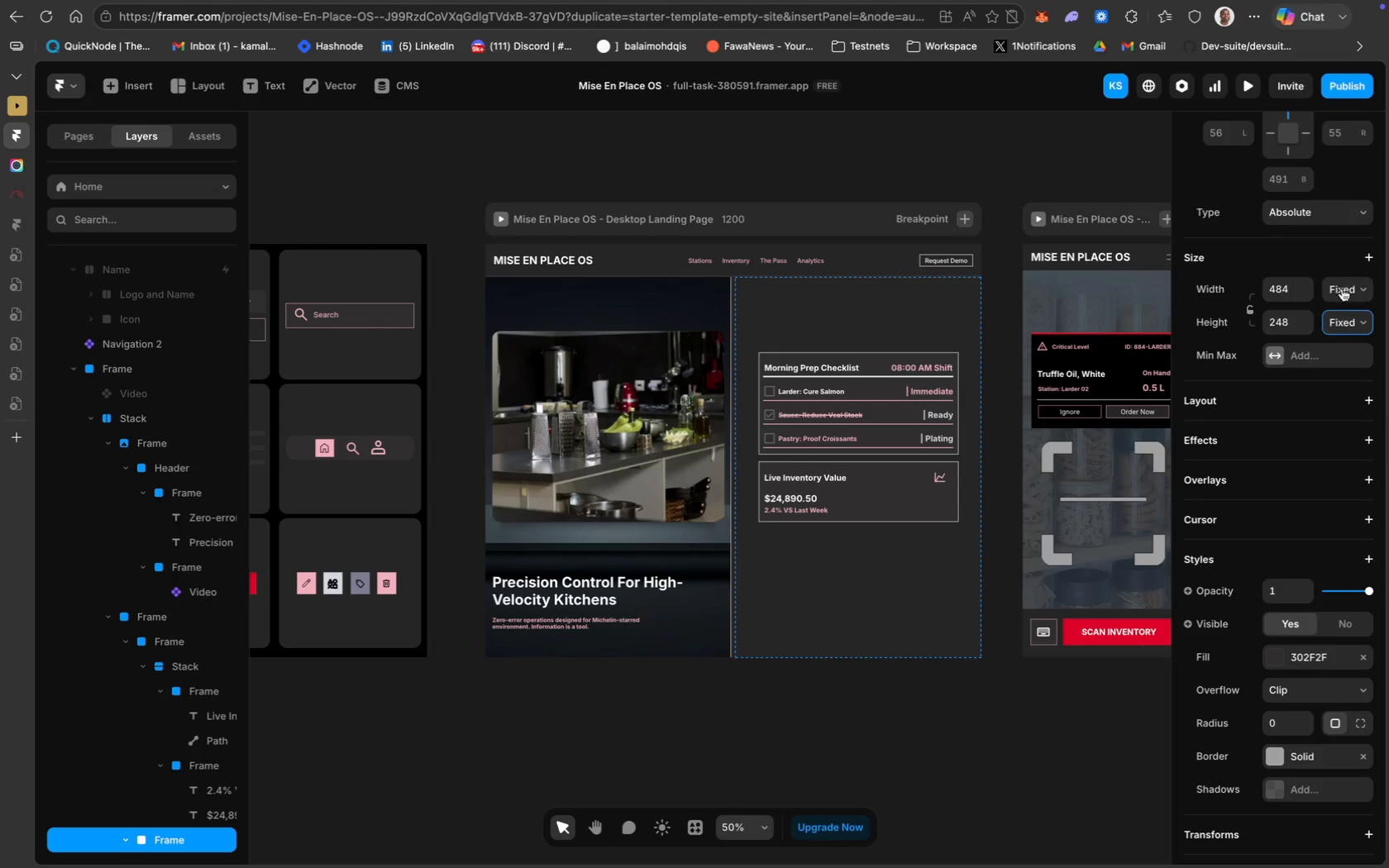 
left_click([1356, 317])
 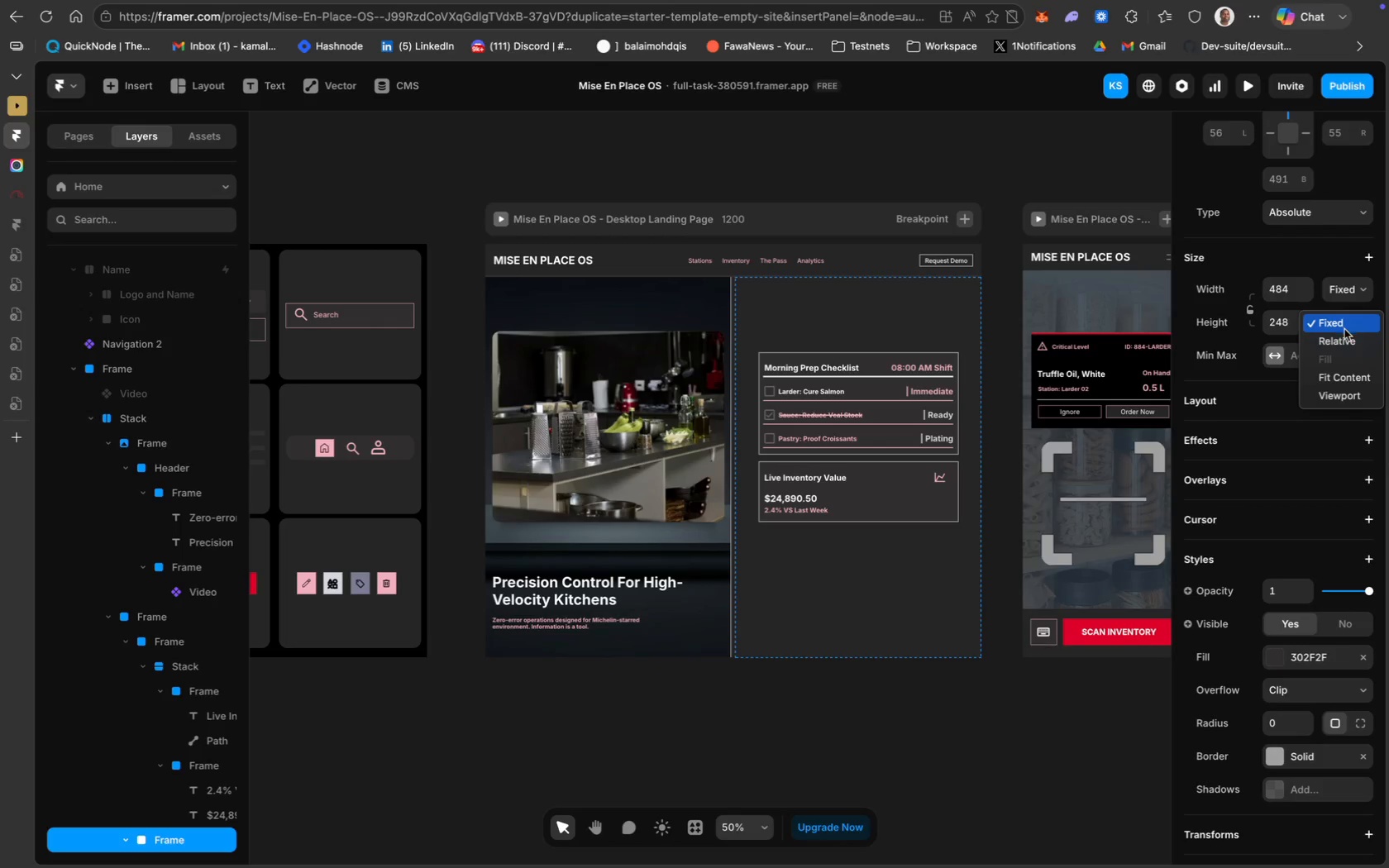 
mouse_move([1342, 347])